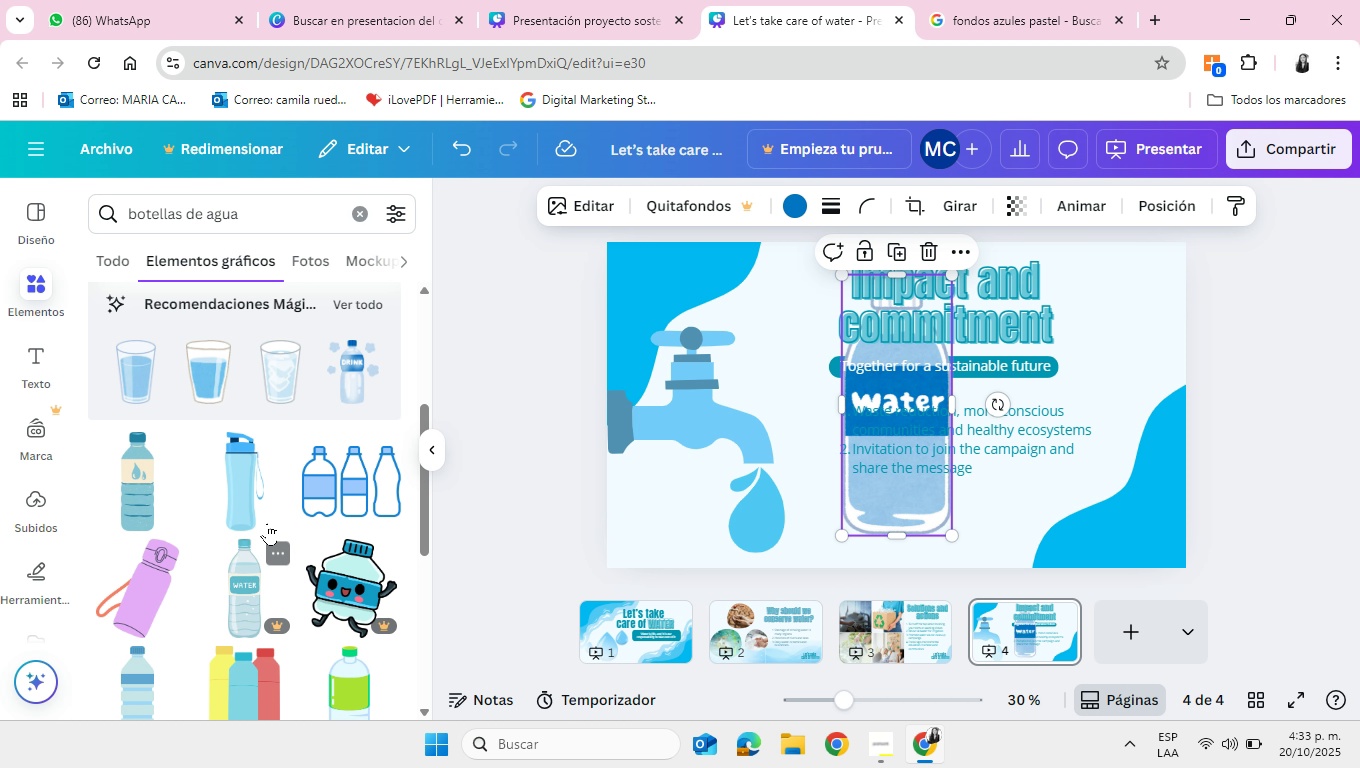 
left_click_drag(start_coordinate=[146, 500], to_coordinate=[133, 505])
 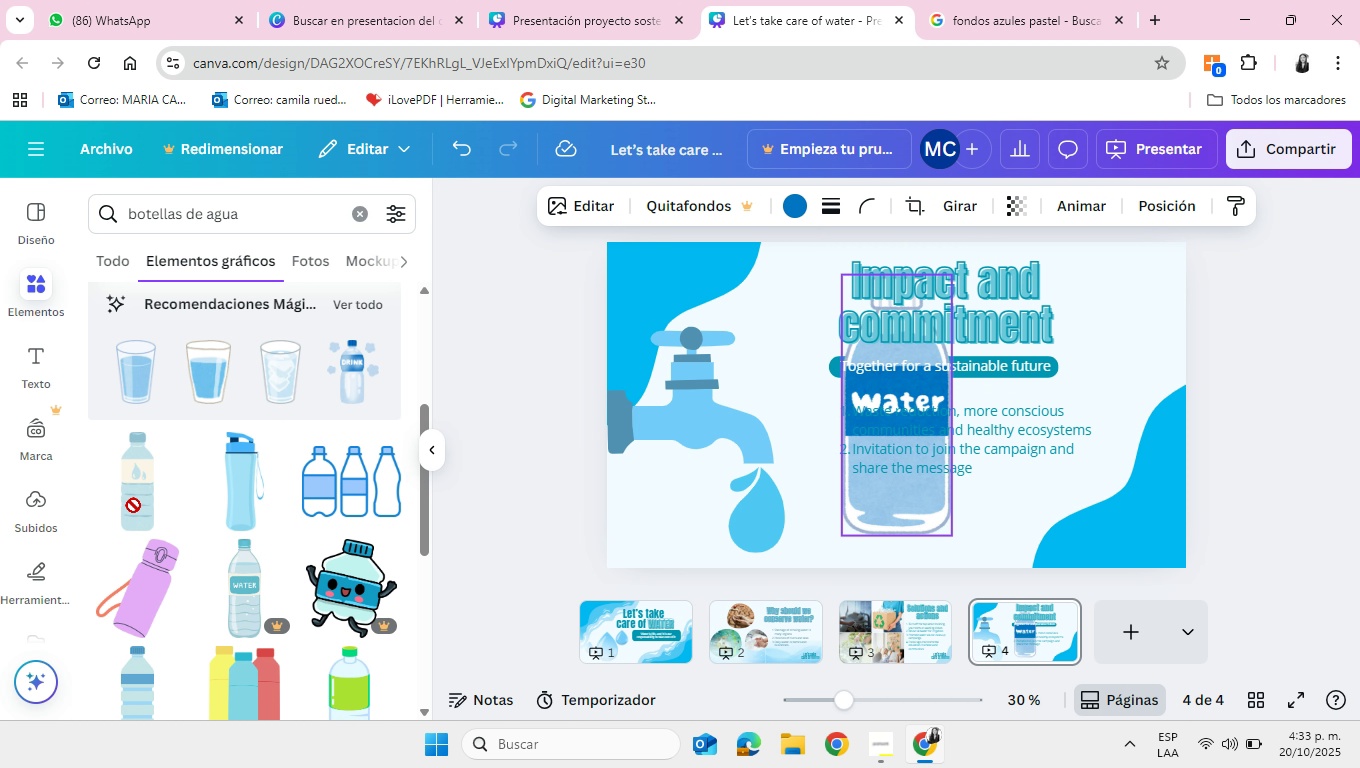 
left_click([133, 505])
 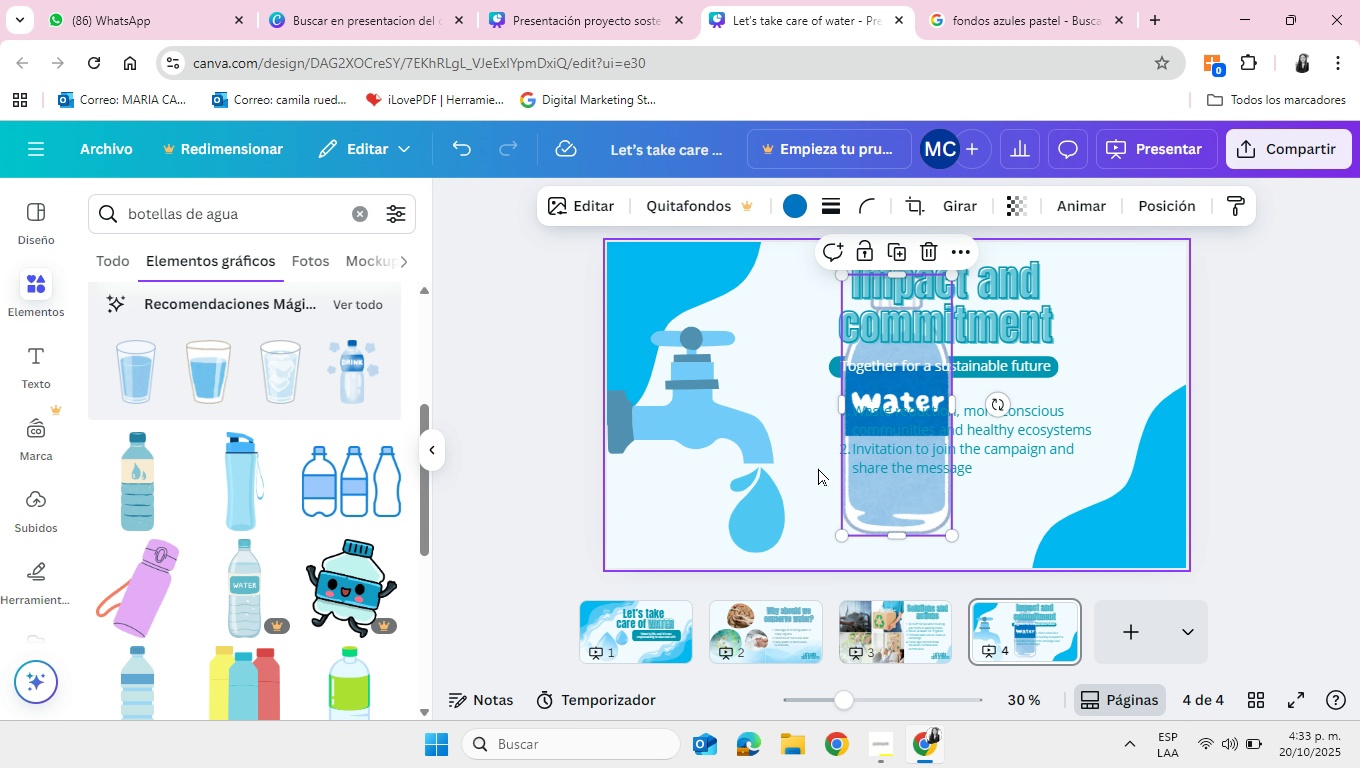 
left_click_drag(start_coordinate=[873, 497], to_coordinate=[922, 526])
 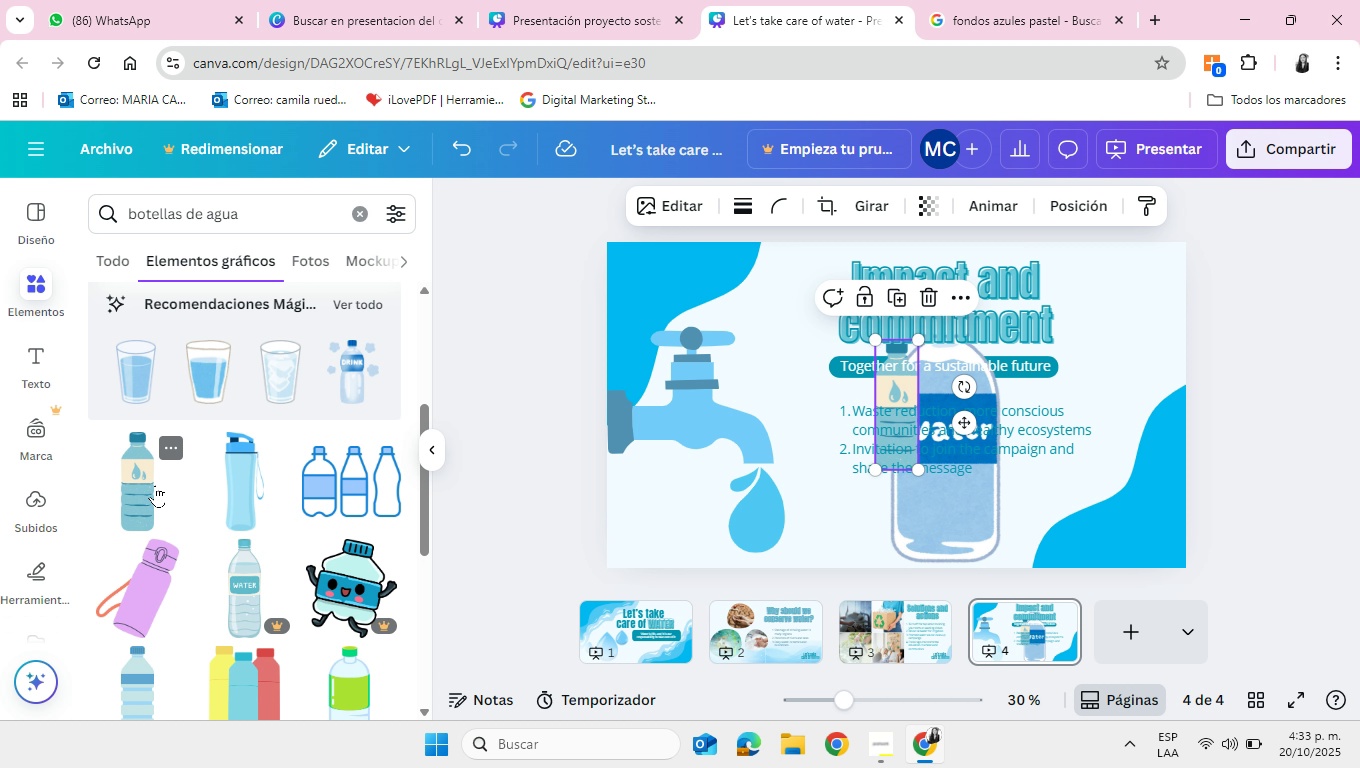 
left_click([155, 485])
 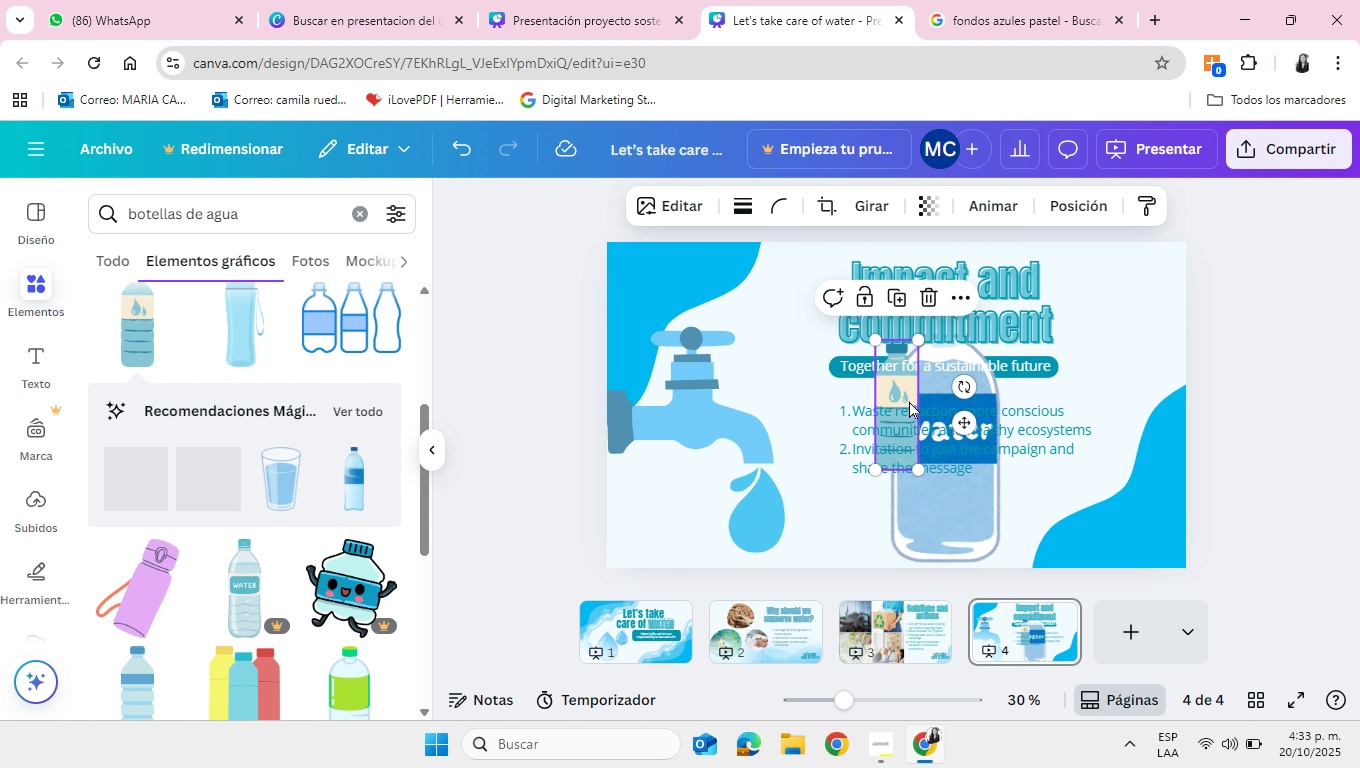 
left_click_drag(start_coordinate=[903, 385], to_coordinate=[817, 467])
 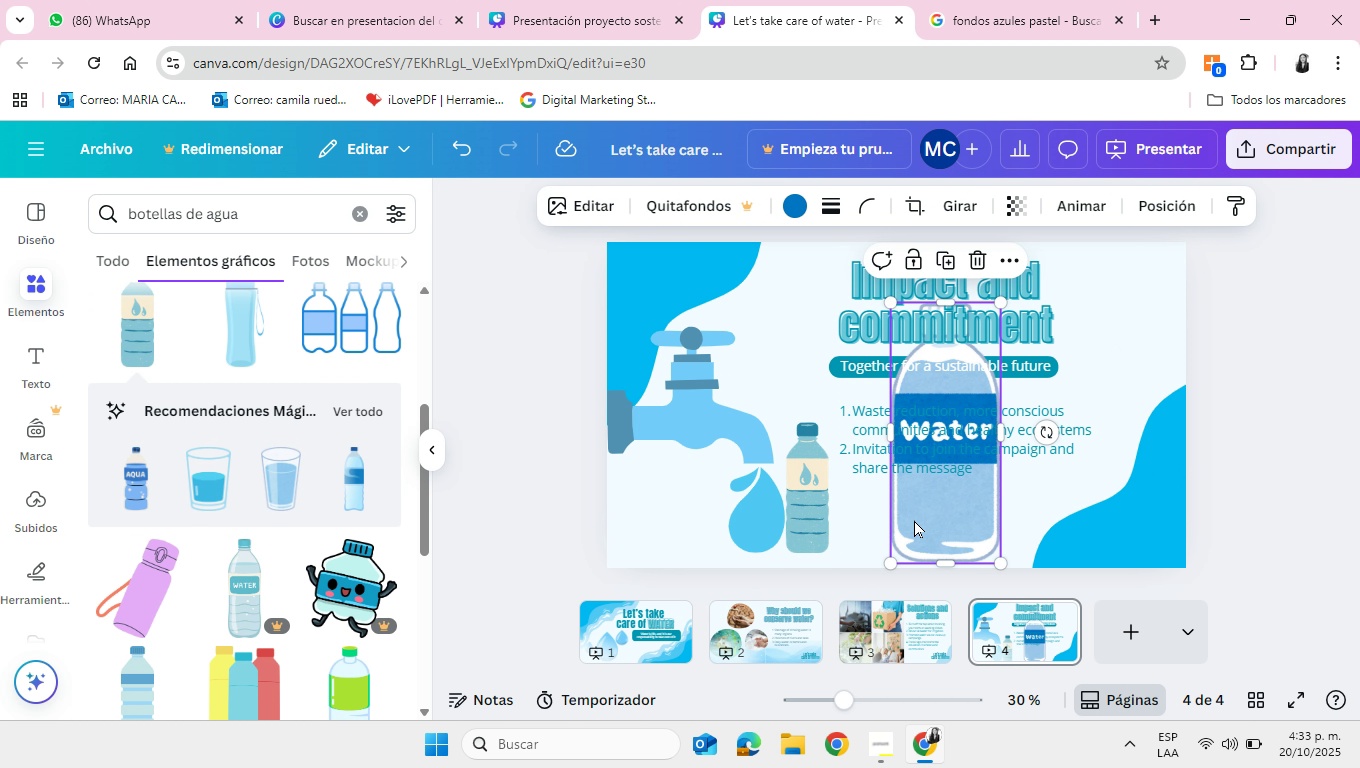 
left_click([914, 520])
 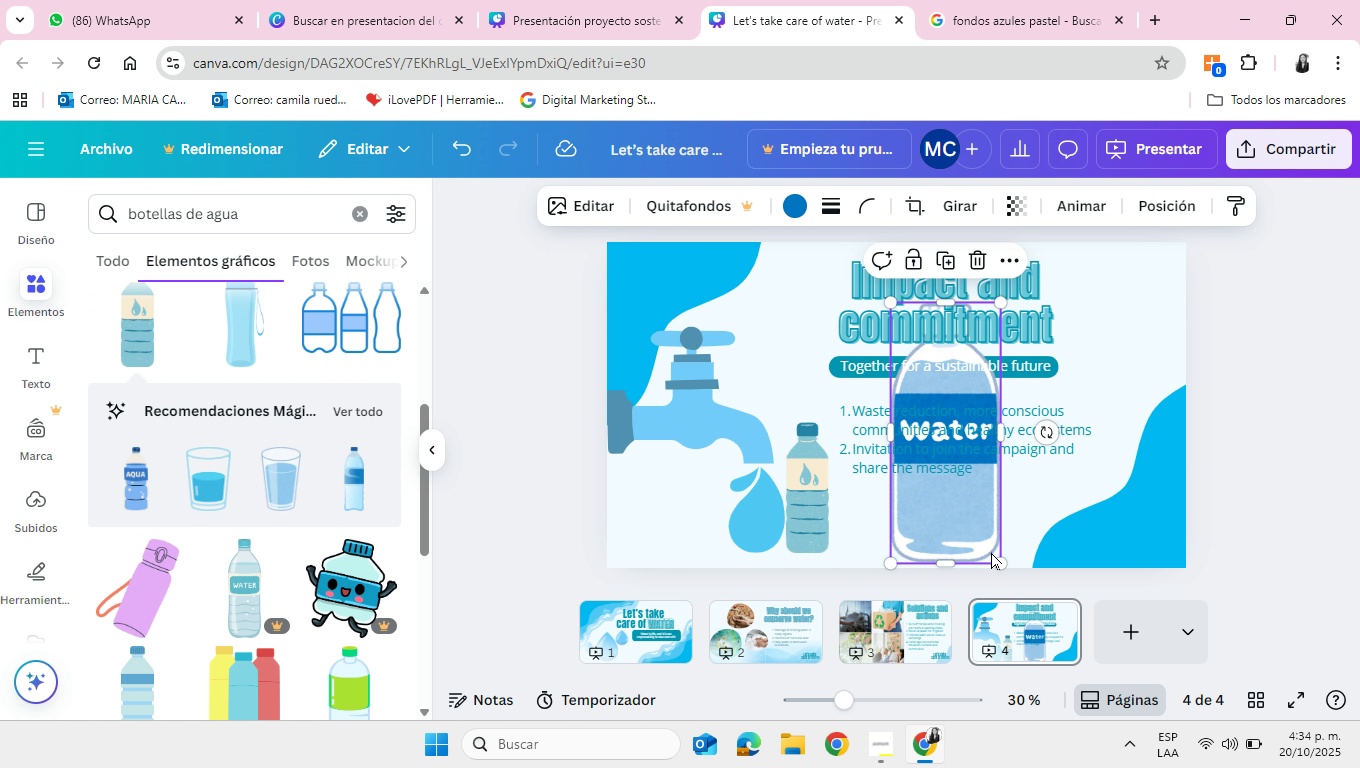 
left_click_drag(start_coordinate=[997, 565], to_coordinate=[926, 437])
 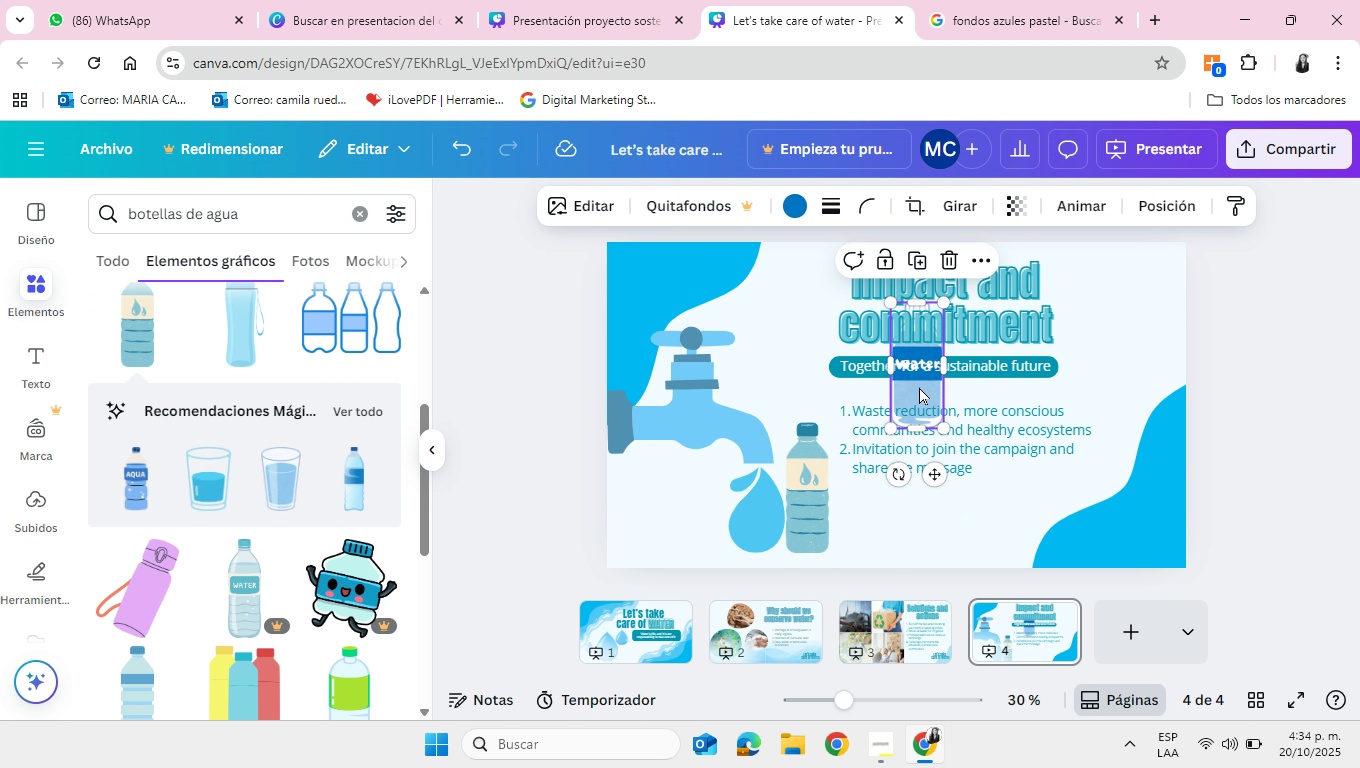 
left_click_drag(start_coordinate=[919, 387], to_coordinate=[1066, 523])
 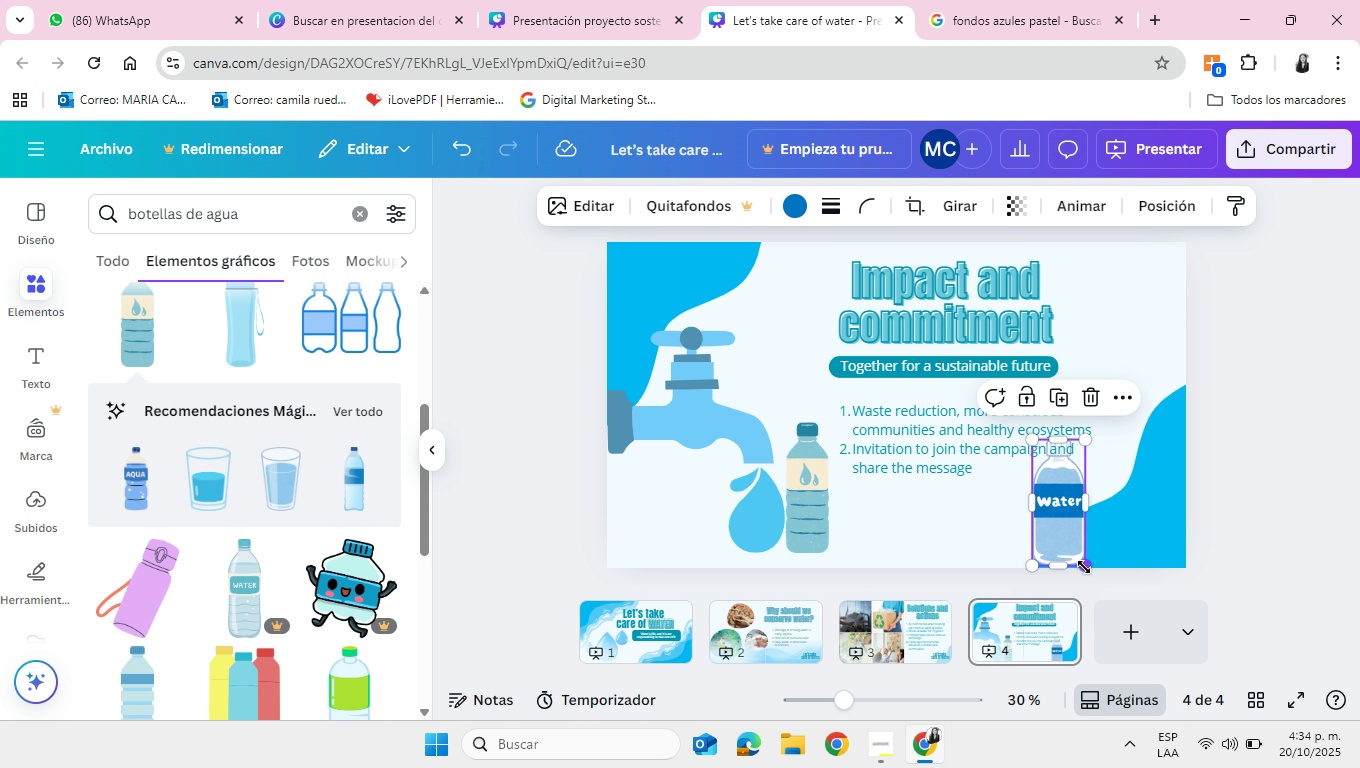 
left_click_drag(start_coordinate=[1085, 568], to_coordinate=[1075, 535])
 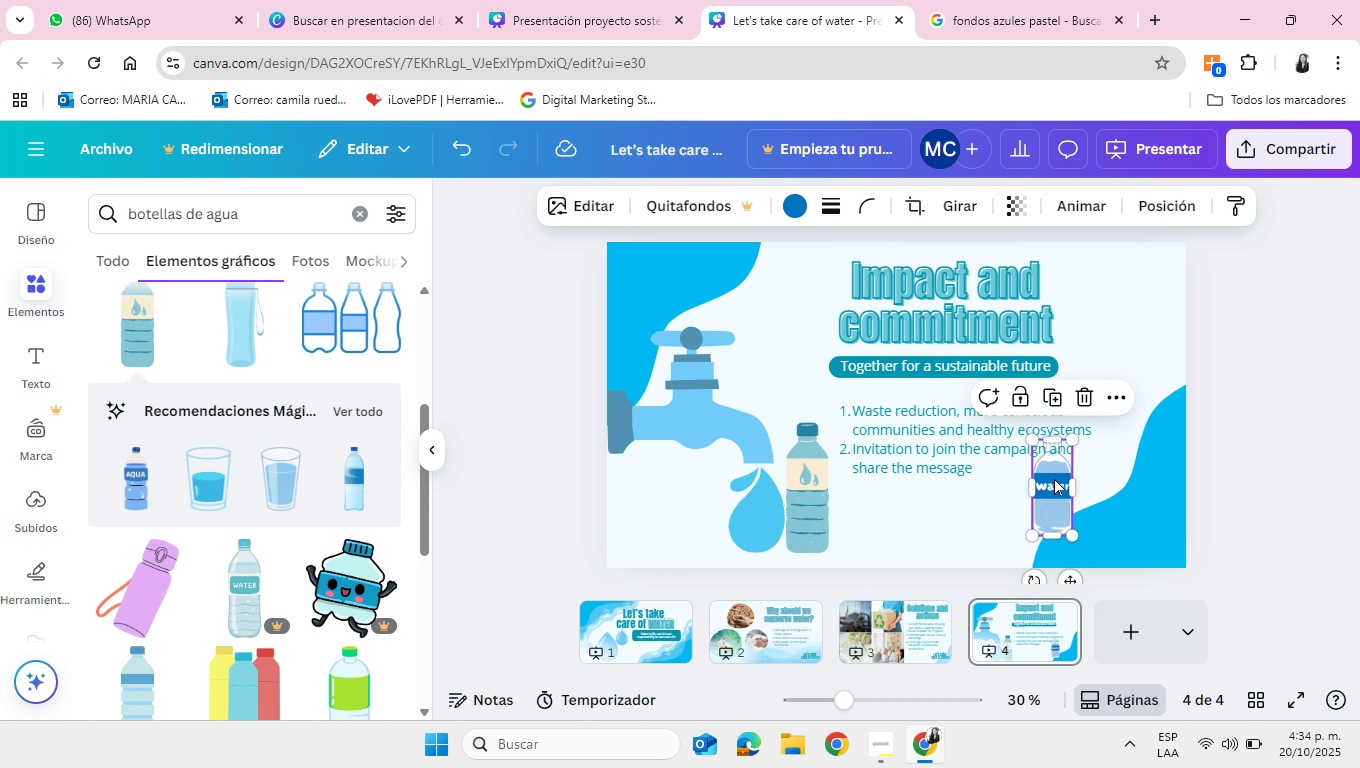 
left_click_drag(start_coordinate=[1056, 480], to_coordinate=[1101, 503])
 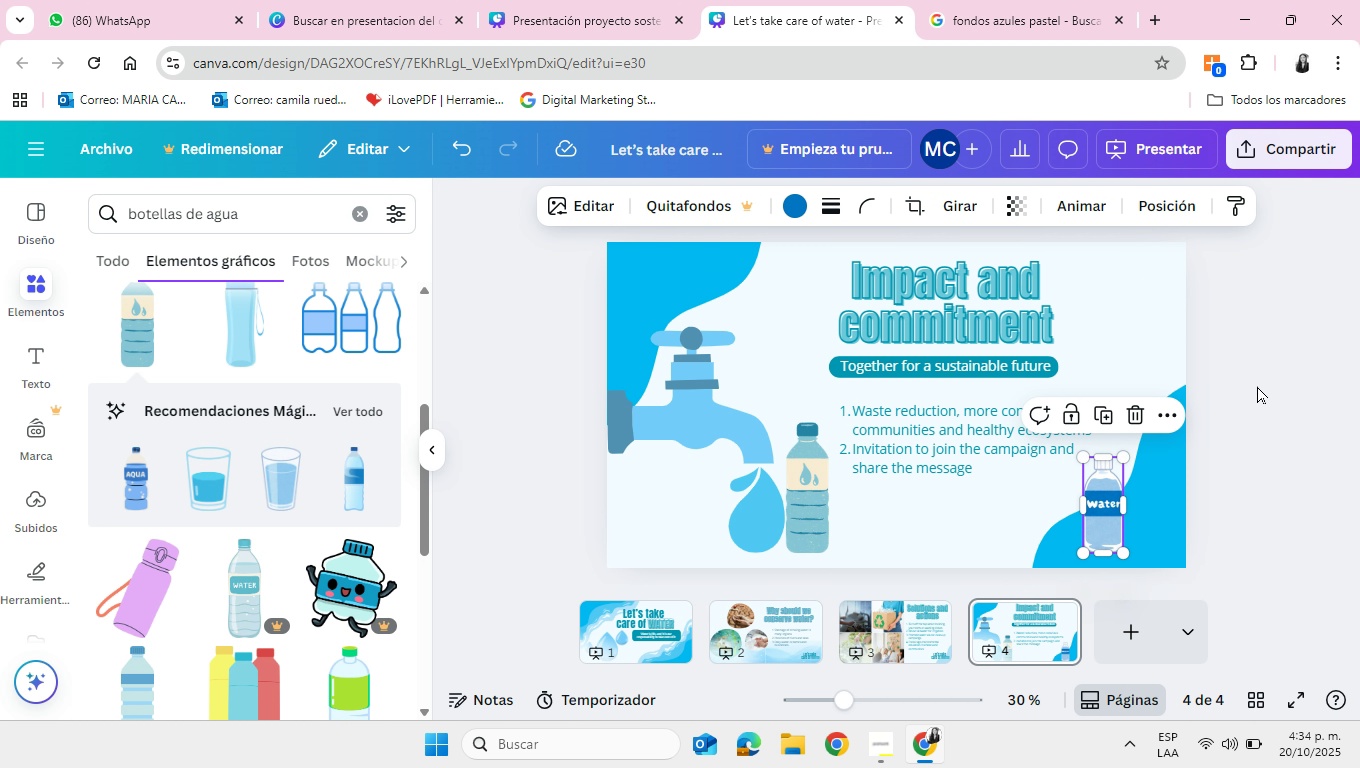 
left_click([1257, 386])
 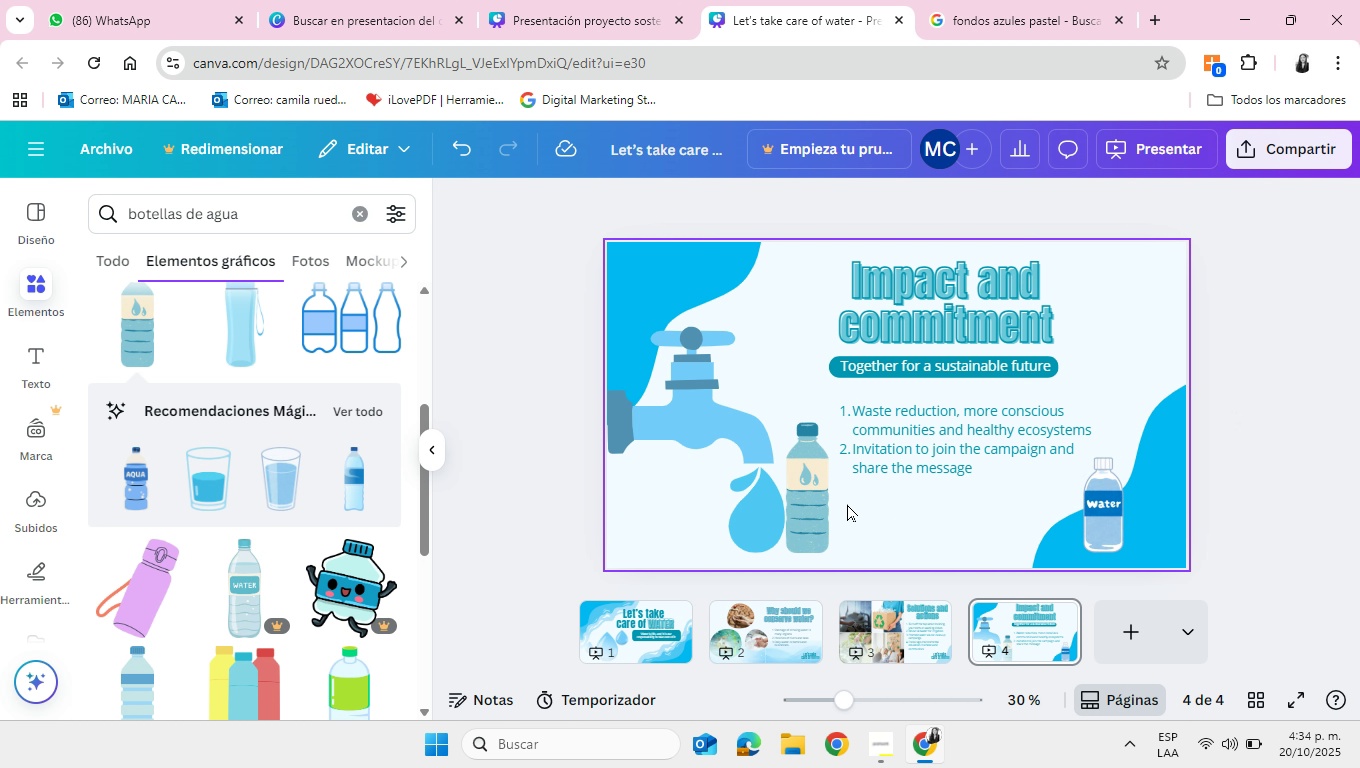 
left_click([810, 504])
 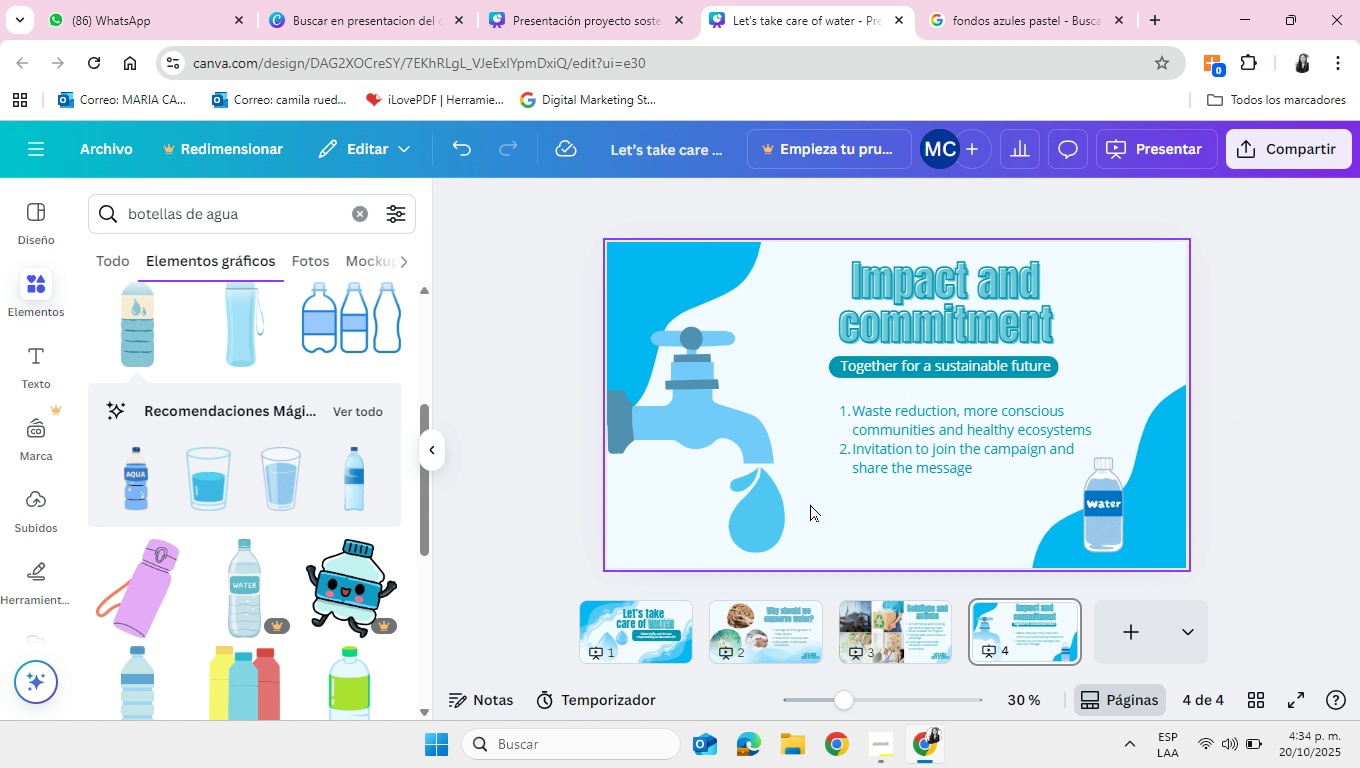 
key(Backspace)
 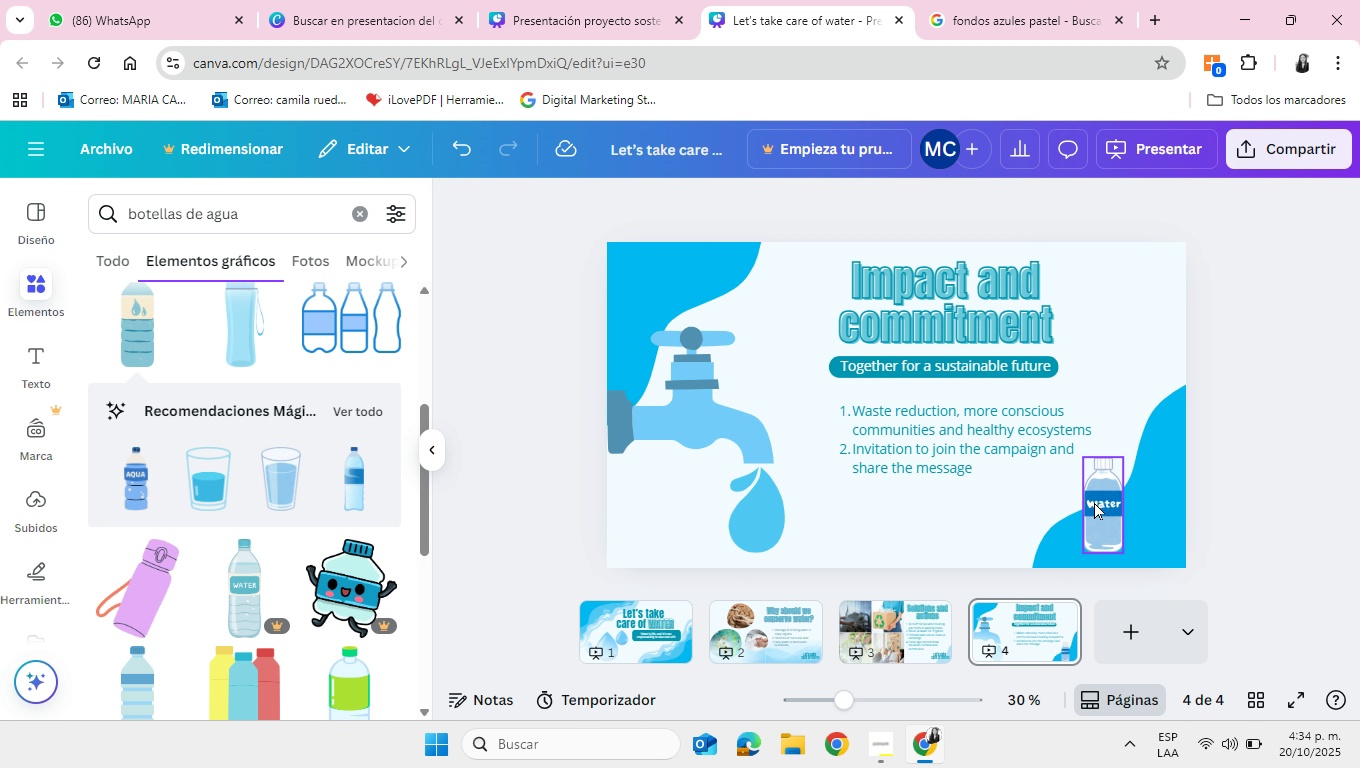 
left_click([1095, 502])
 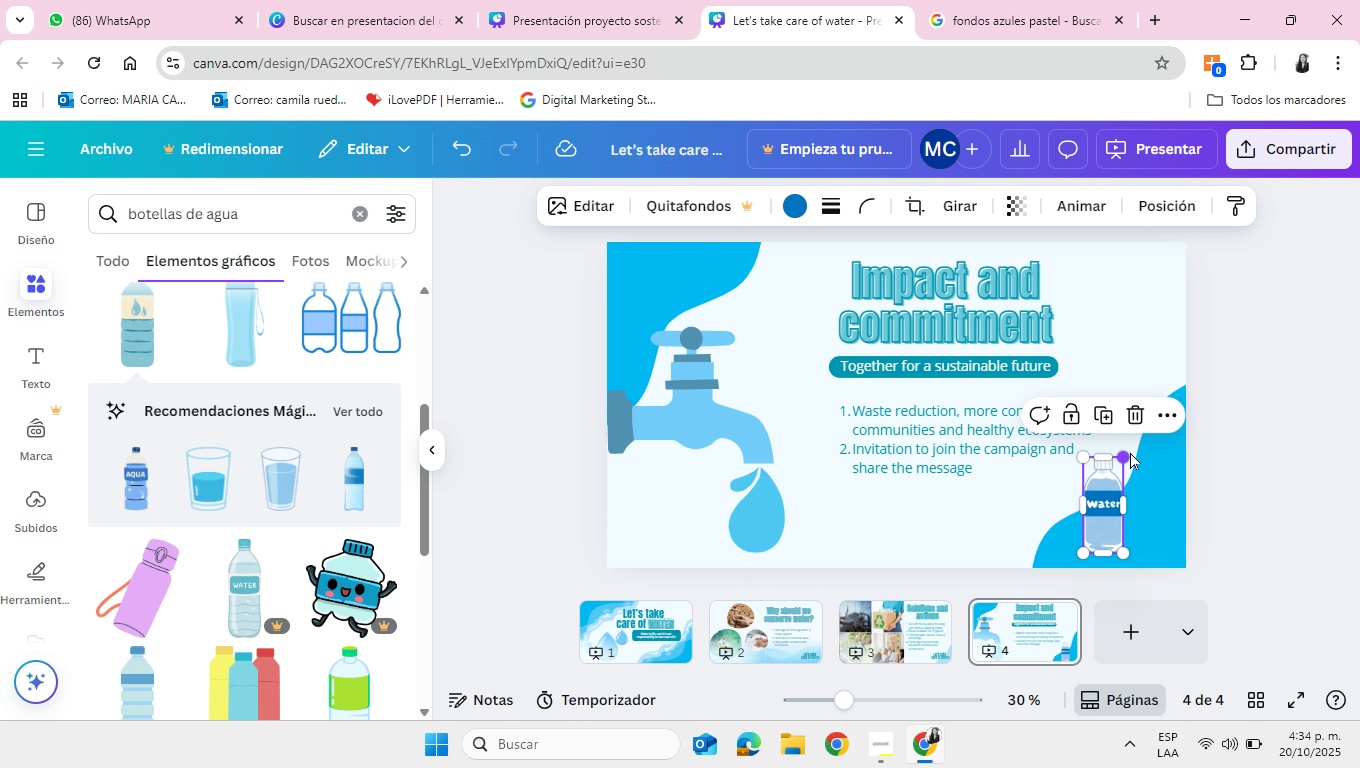 
left_click_drag(start_coordinate=[1129, 452], to_coordinate=[1150, 442])
 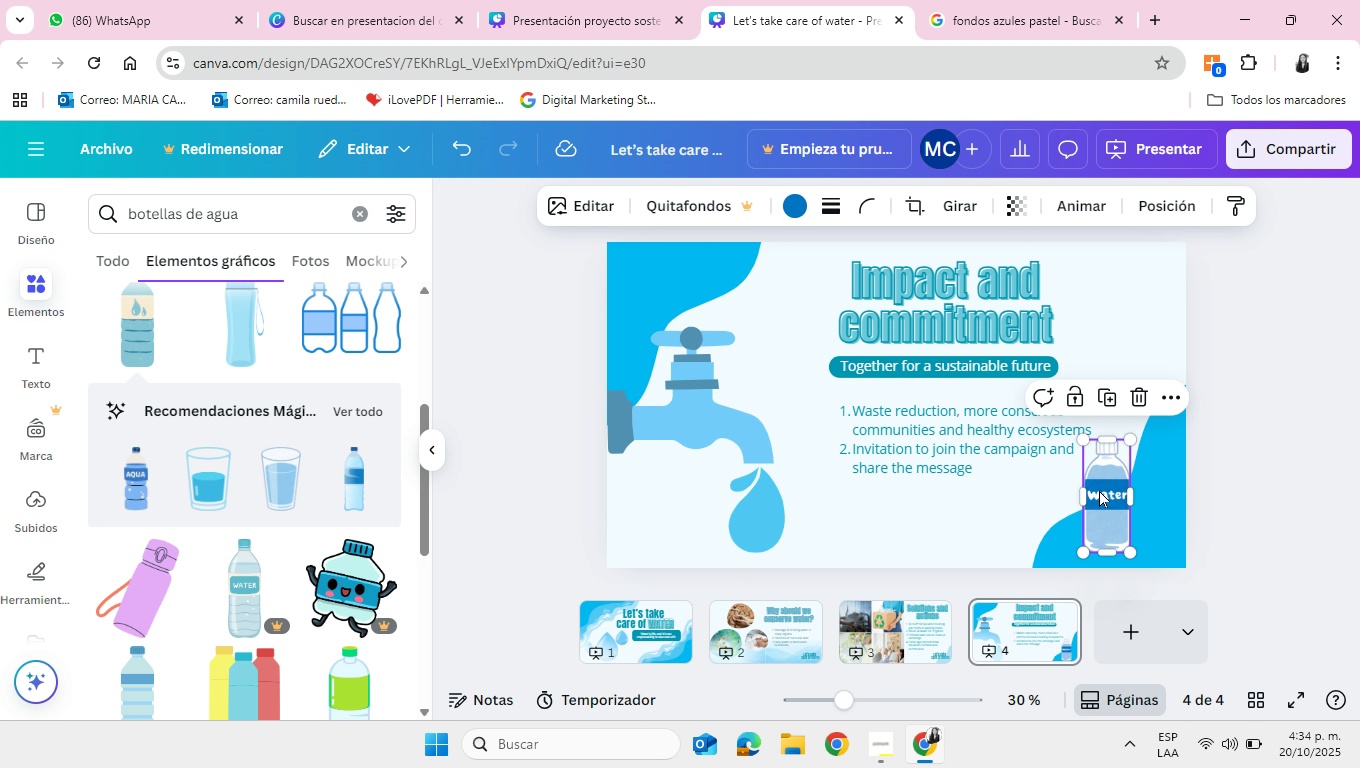 
left_click_drag(start_coordinate=[1099, 490], to_coordinate=[1098, 496])
 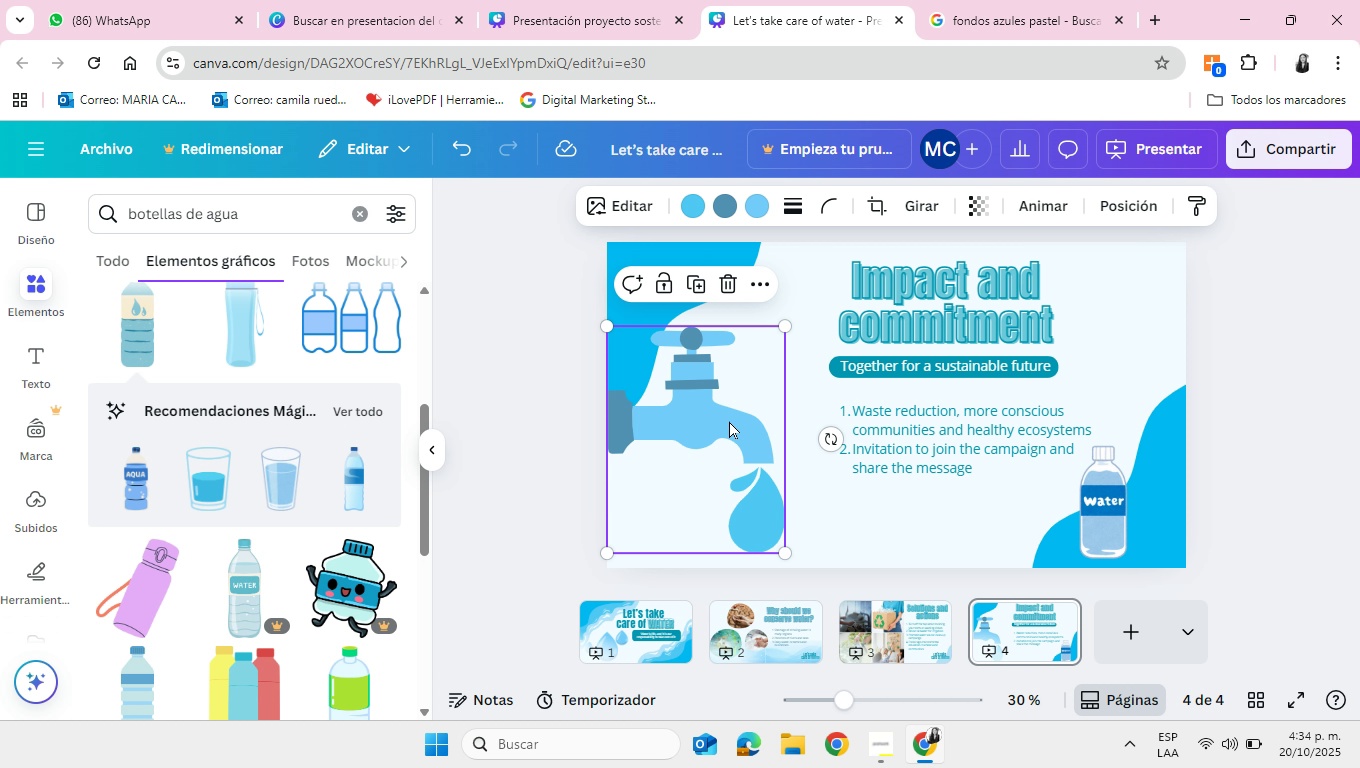 
left_click([729, 421])
 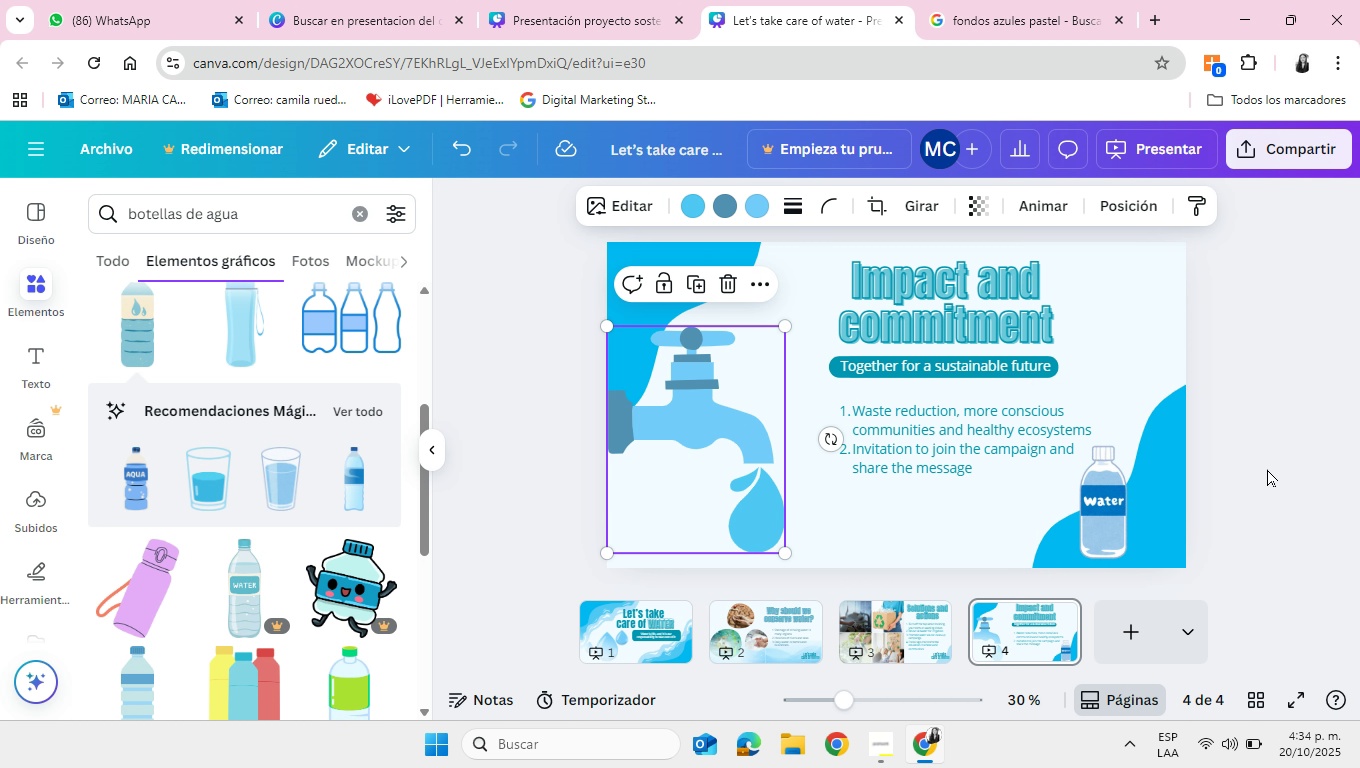 
left_click([1229, 495])
 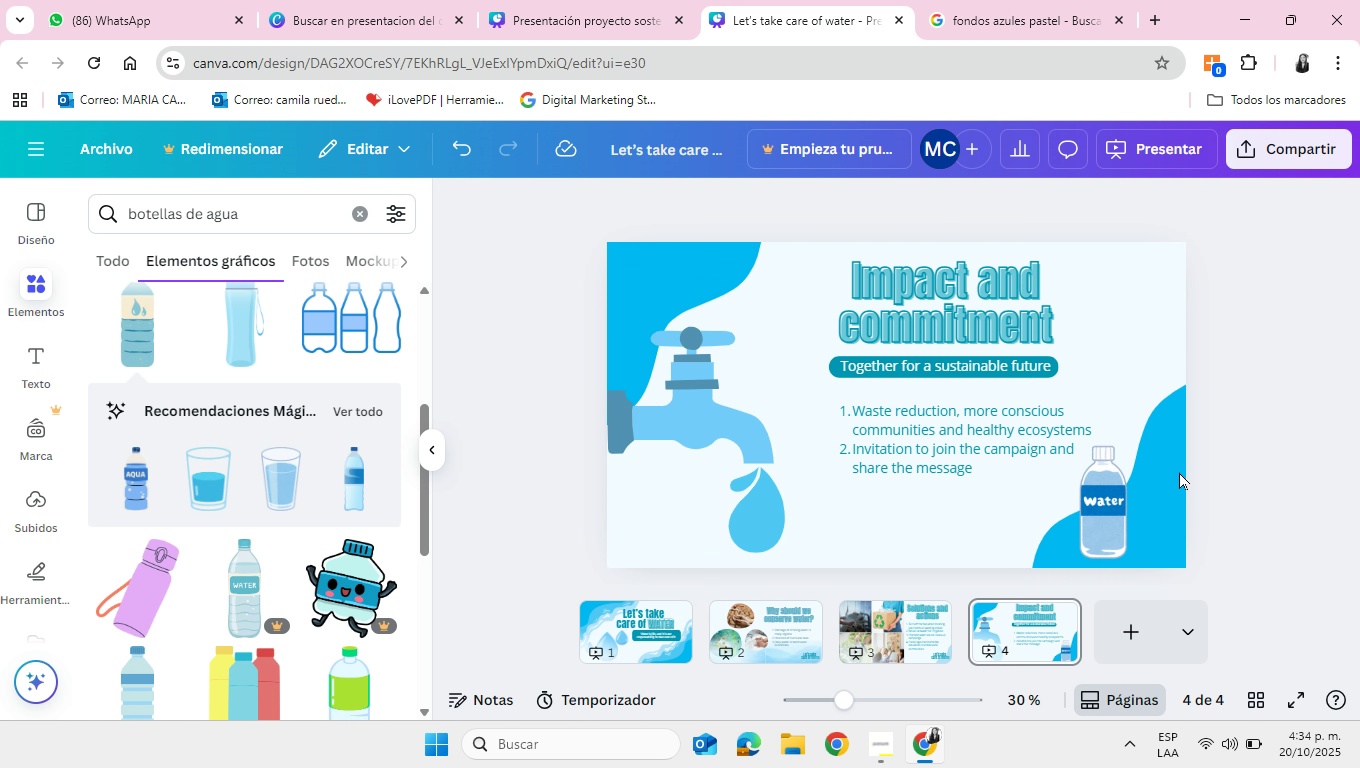 
scroll: coordinate [270, 623], scroll_direction: down, amount: 22.0
 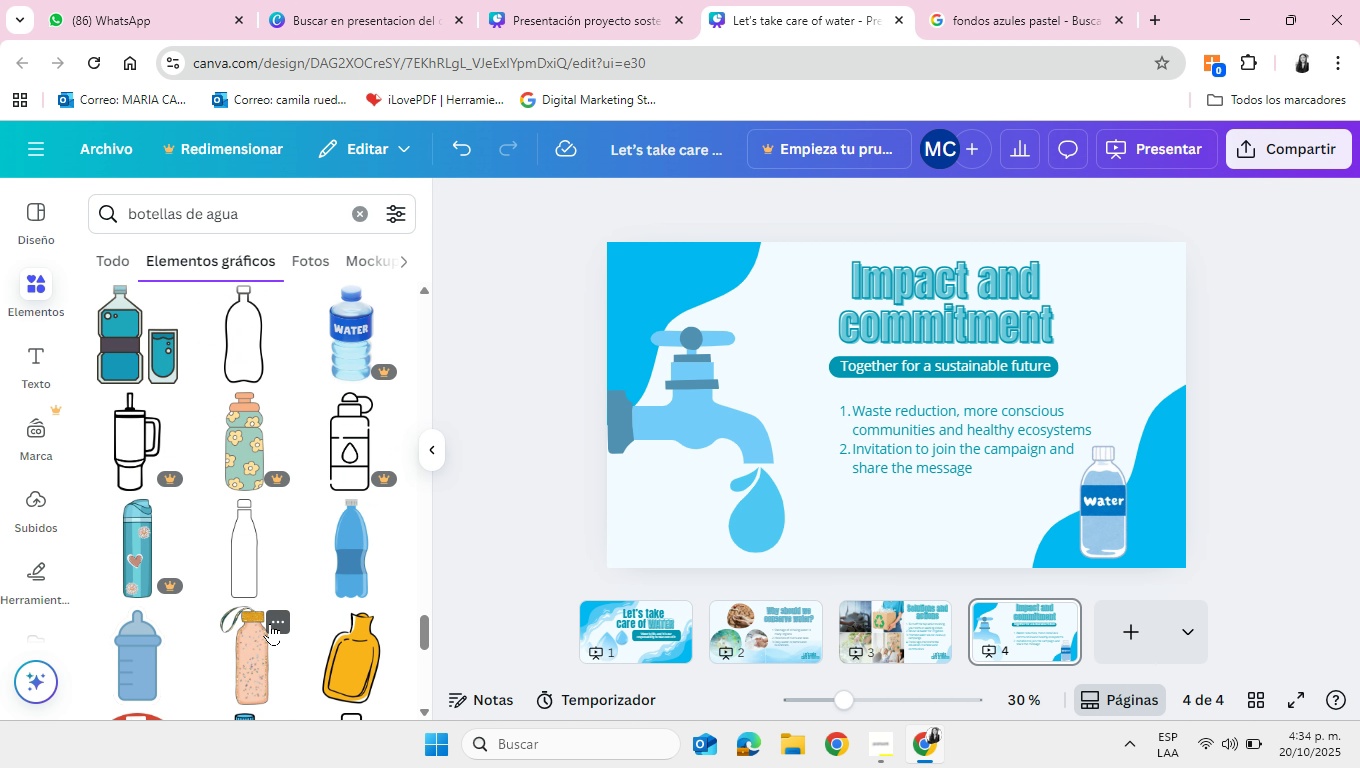 
scroll: coordinate [241, 543], scroll_direction: up, amount: 48.0
 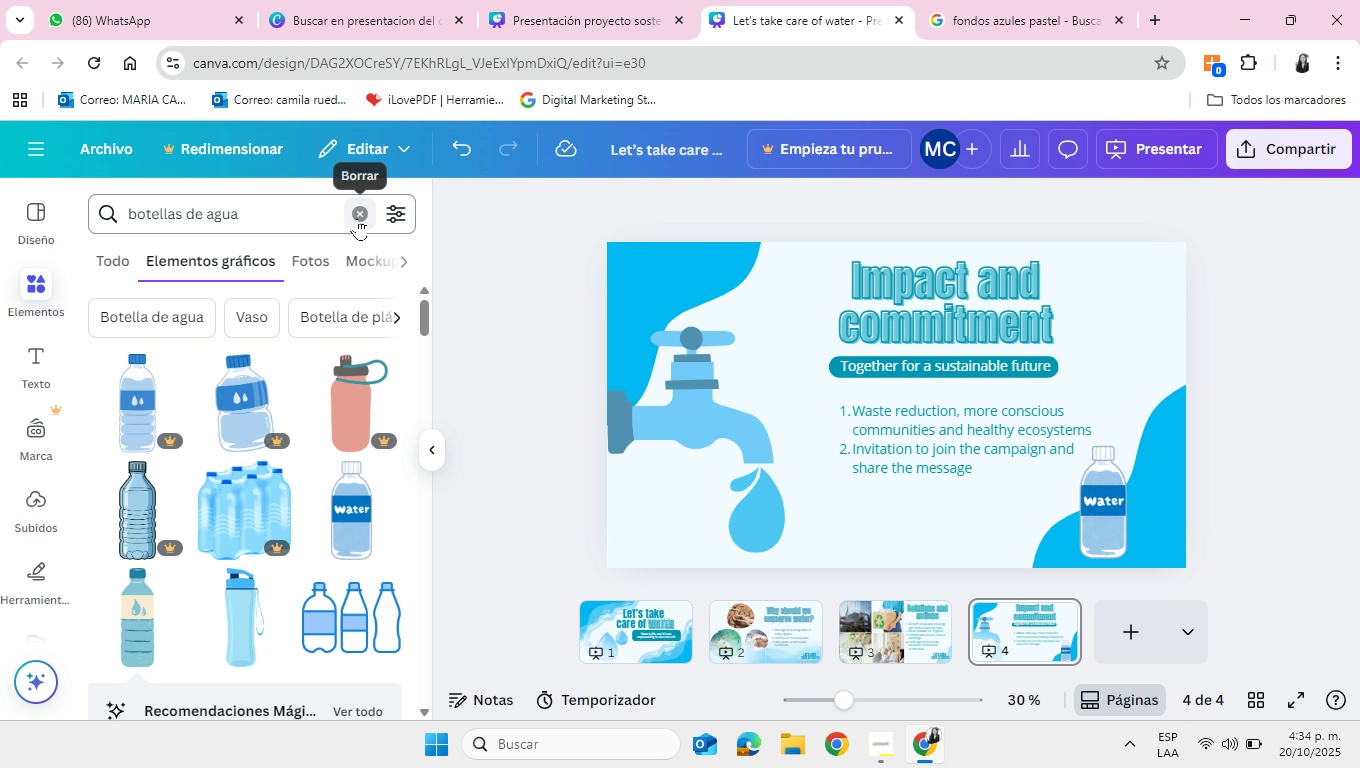 
left_click([357, 218])
 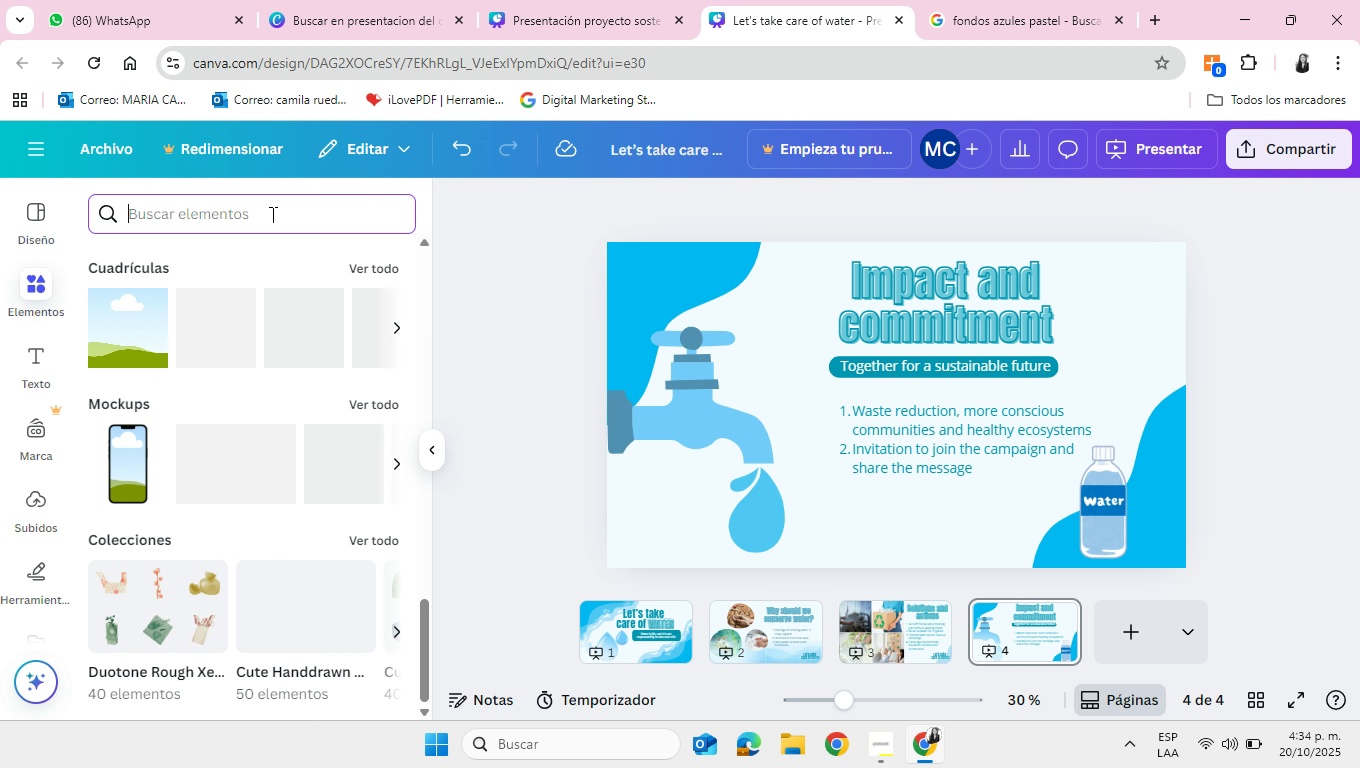 
left_click([271, 214])
 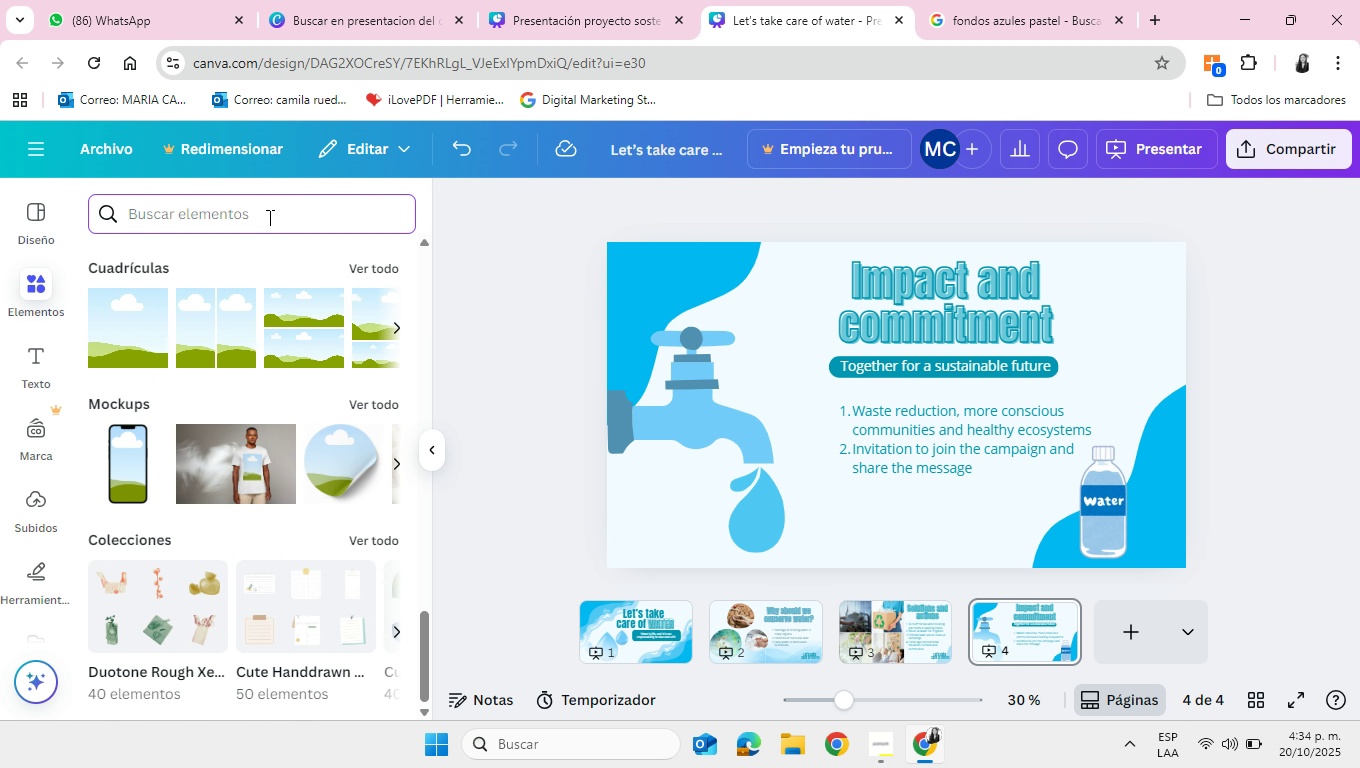 
type(personas u)
key(Backspace)
type(rec)
 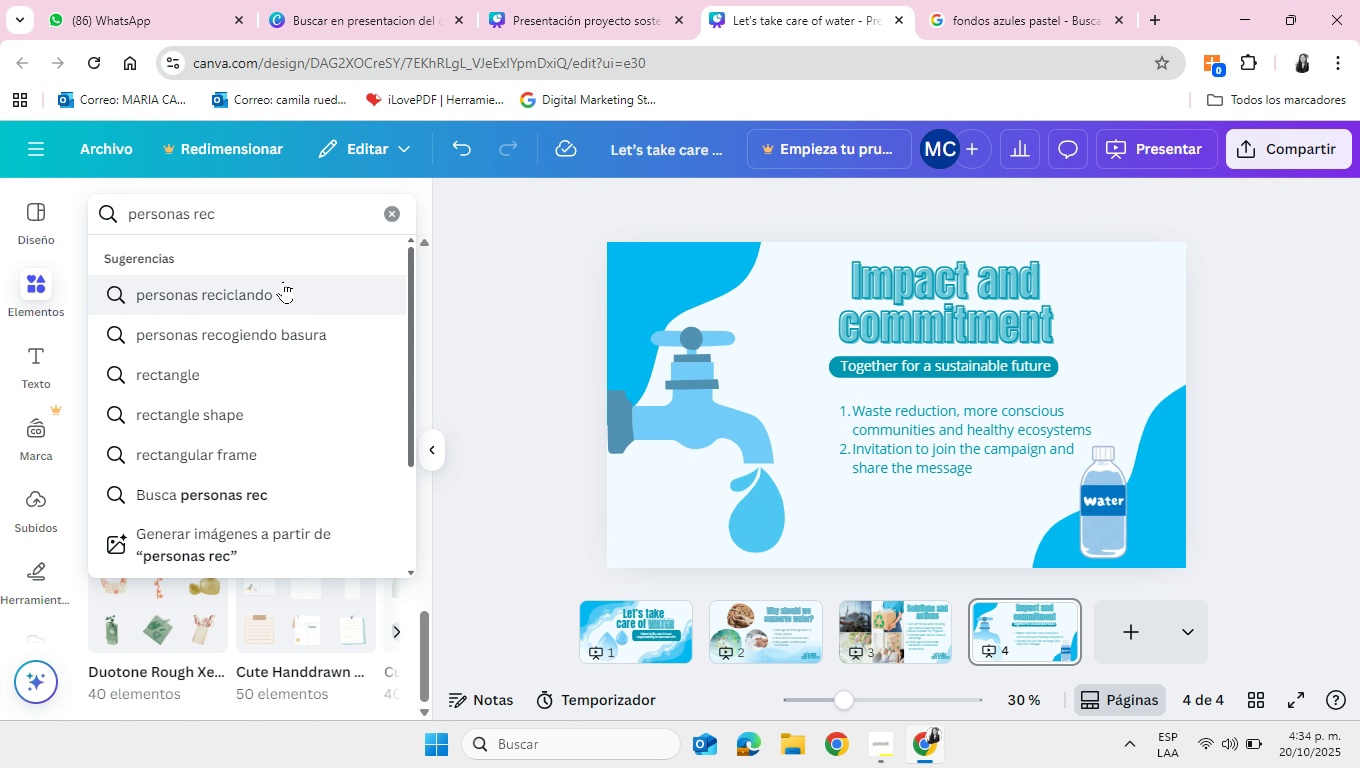 
left_click([298, 330])
 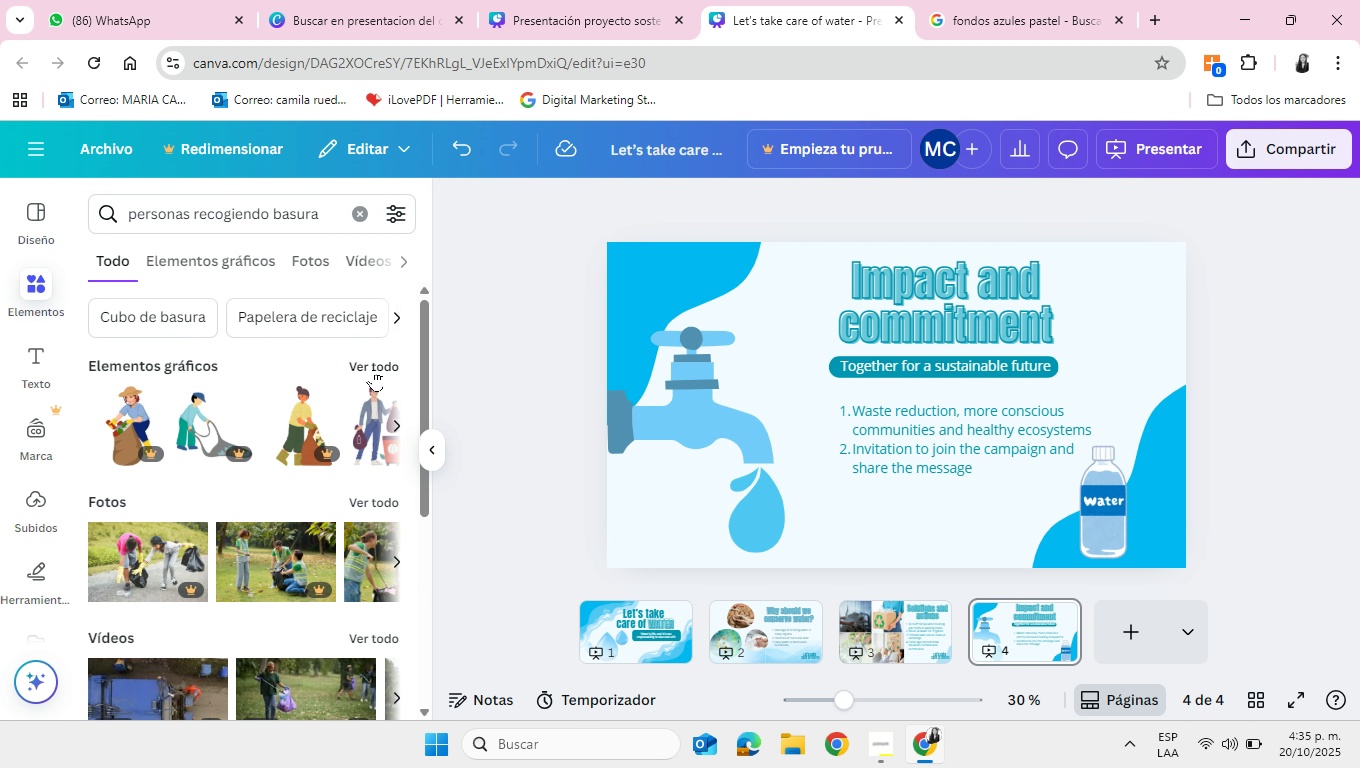 
wait(5.5)
 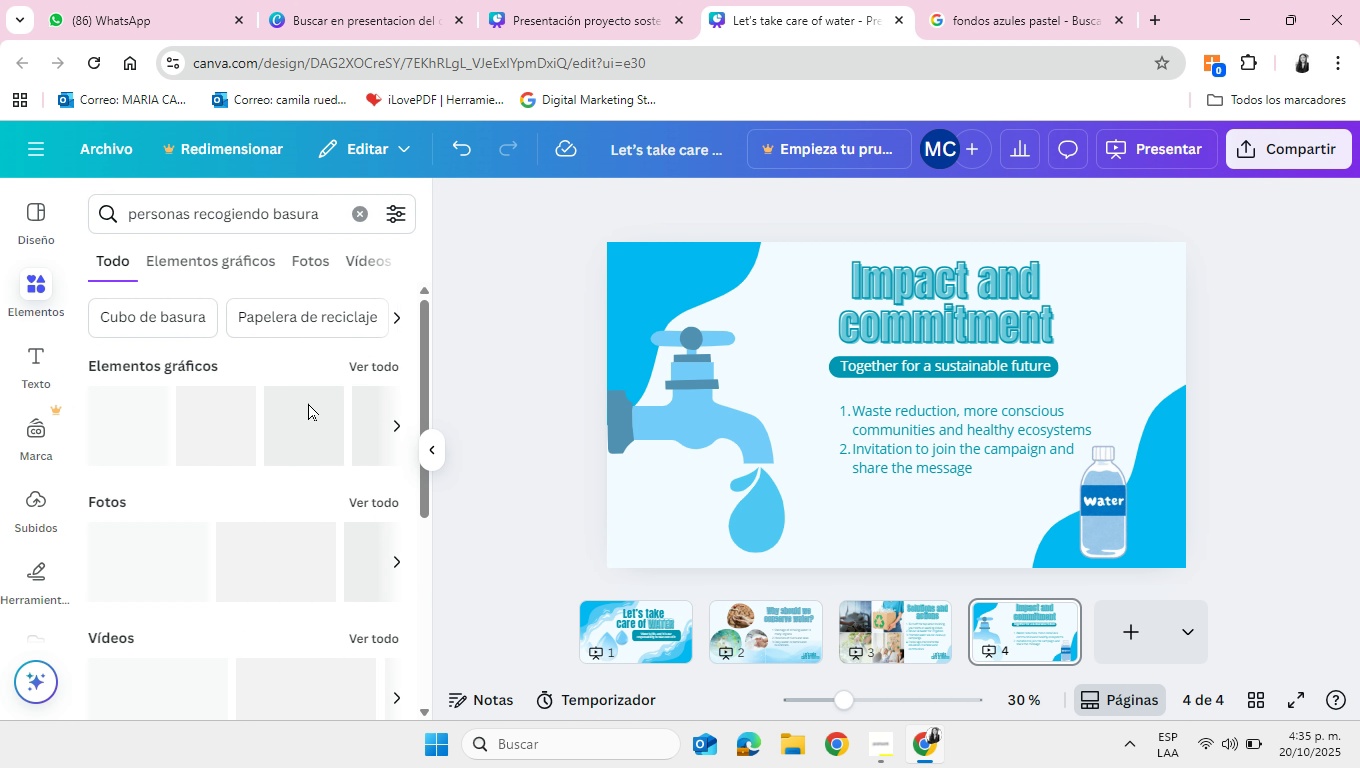 
left_click([370, 359])
 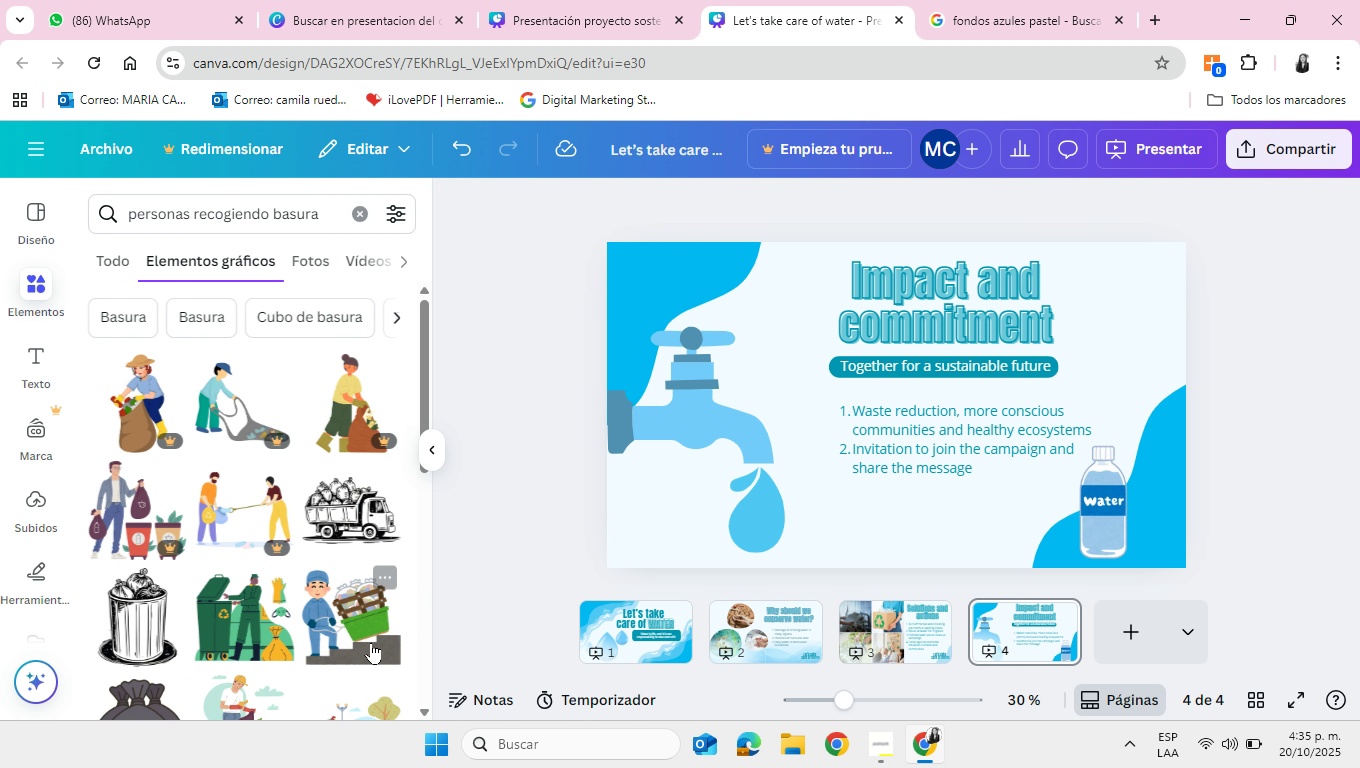 
scroll: coordinate [356, 626], scroll_direction: down, amount: 9.0
 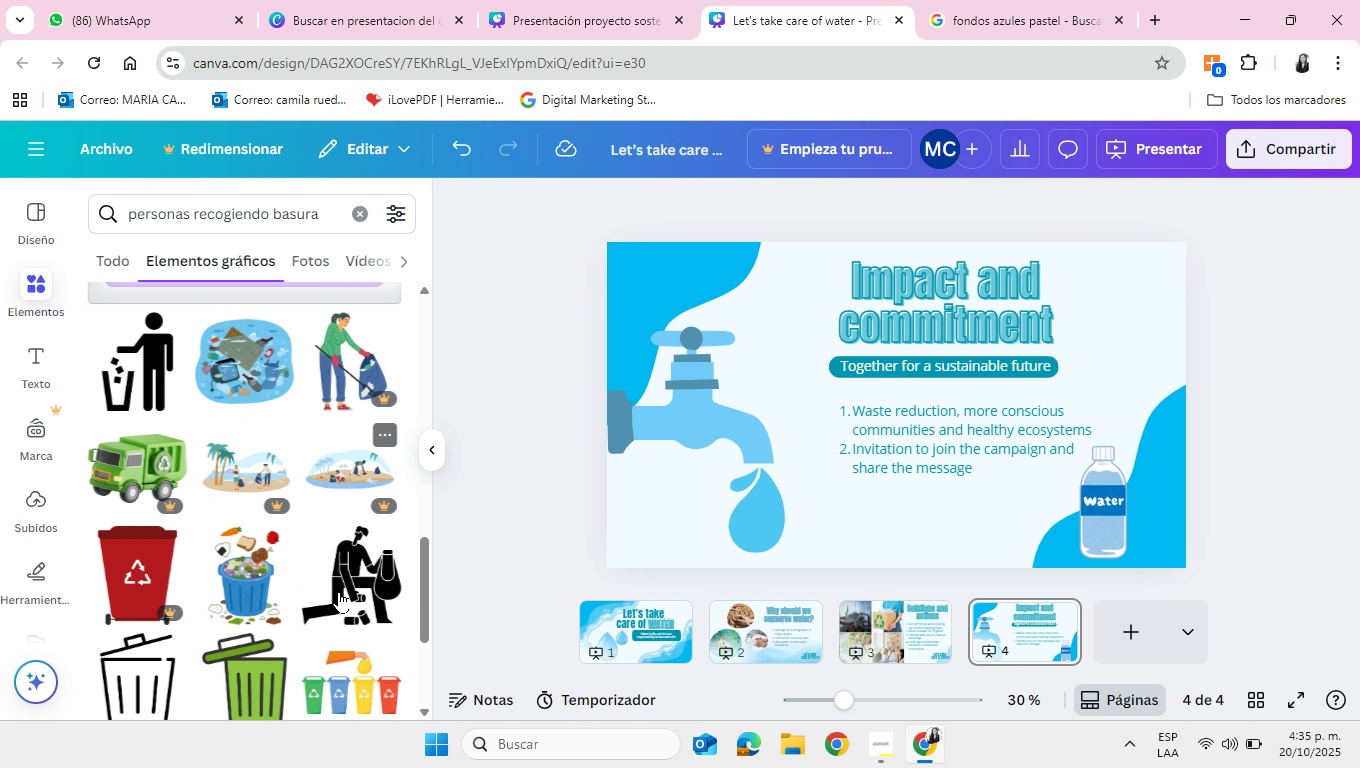 
wait(6.02)
 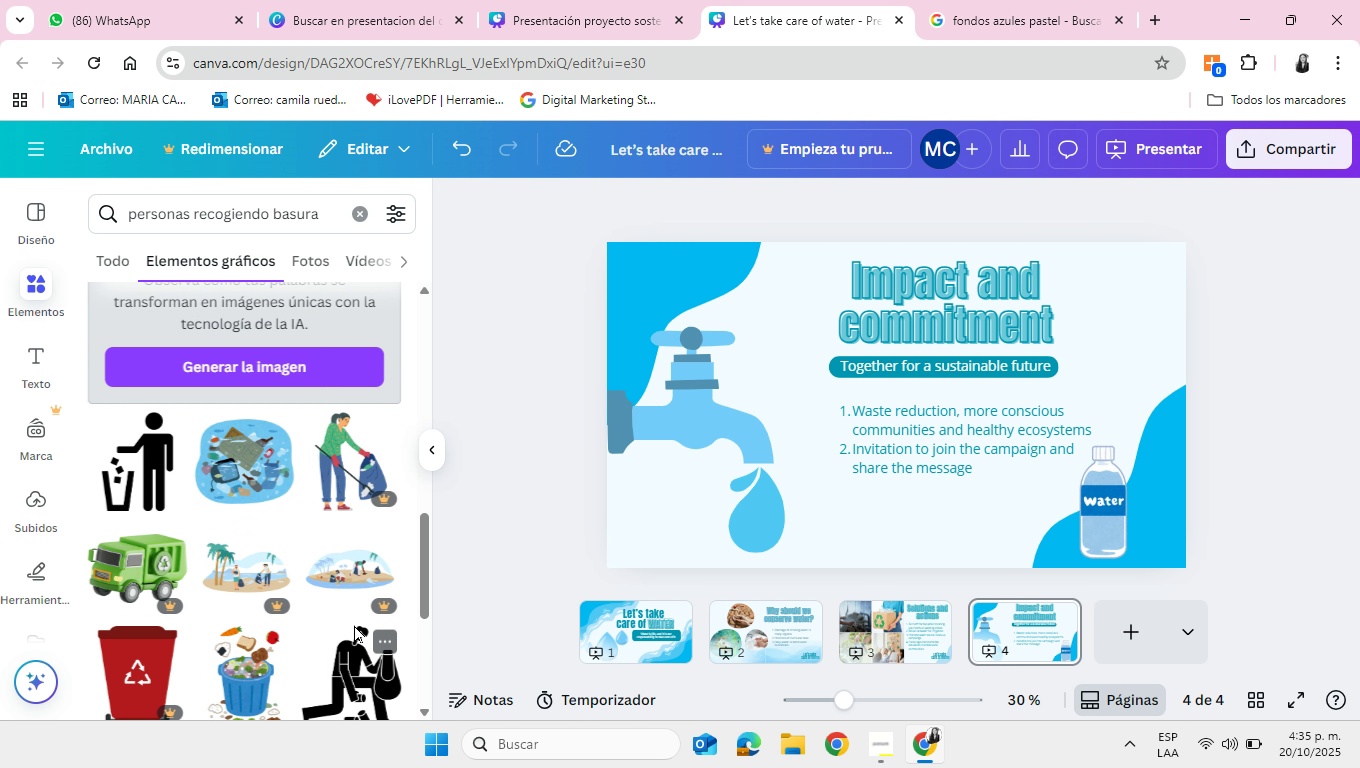 
scroll: coordinate [339, 592], scroll_direction: down, amount: 7.0
 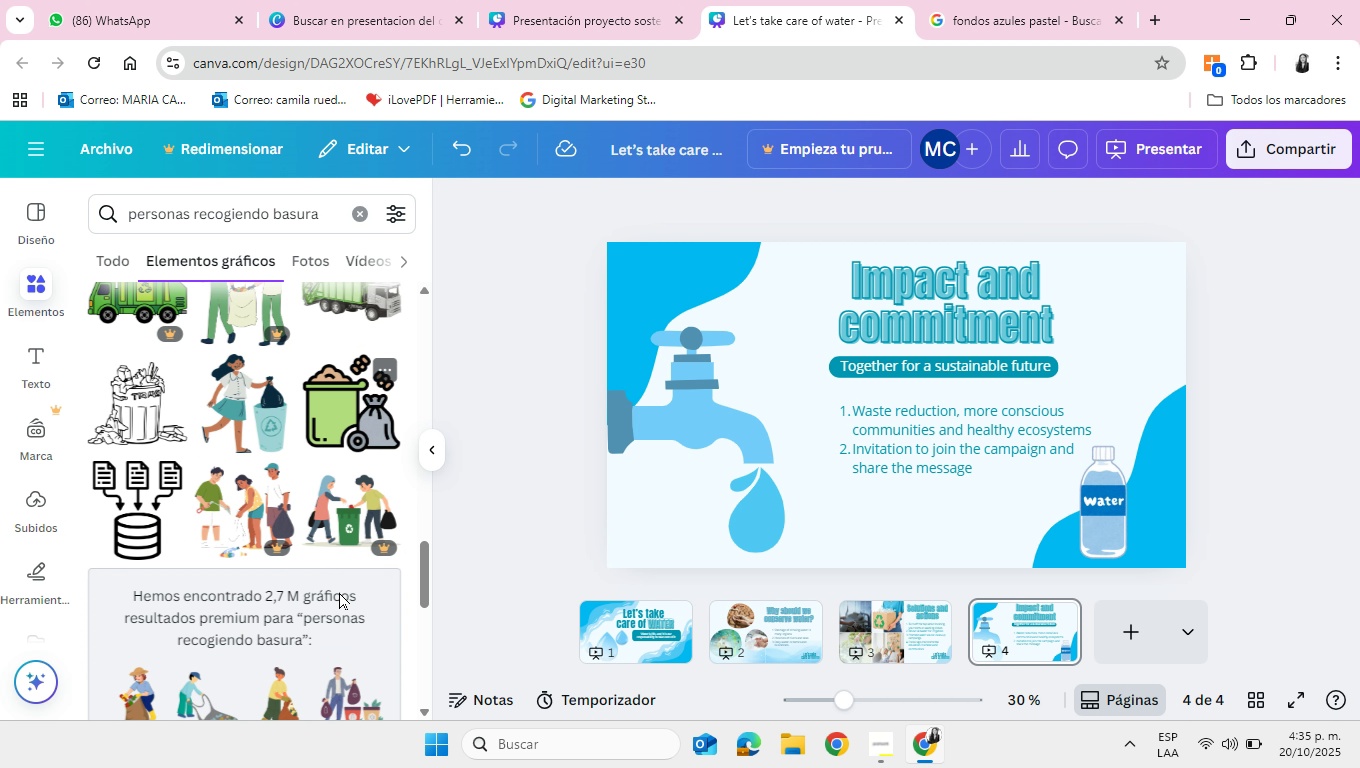 
scroll: coordinate [339, 592], scroll_direction: up, amount: 1.0
 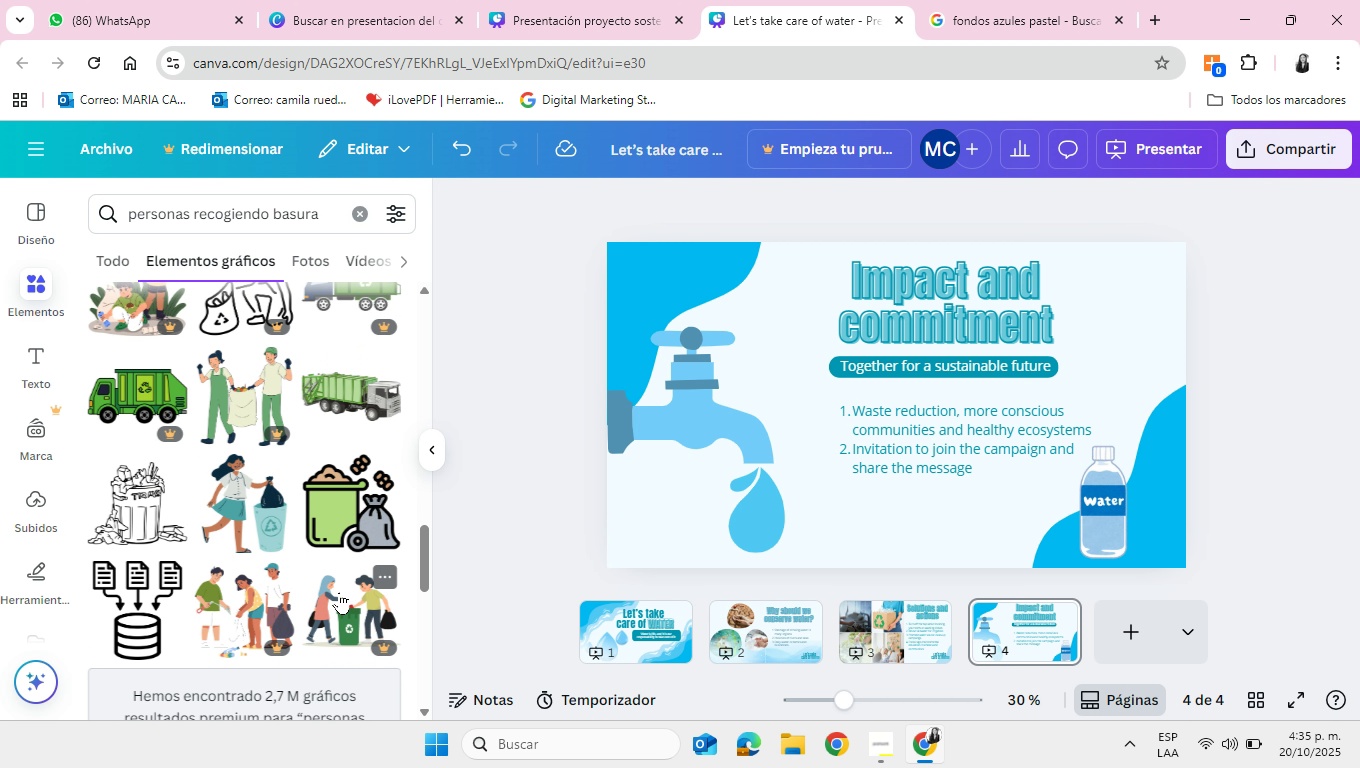 
scroll: coordinate [339, 592], scroll_direction: down, amount: 5.0
 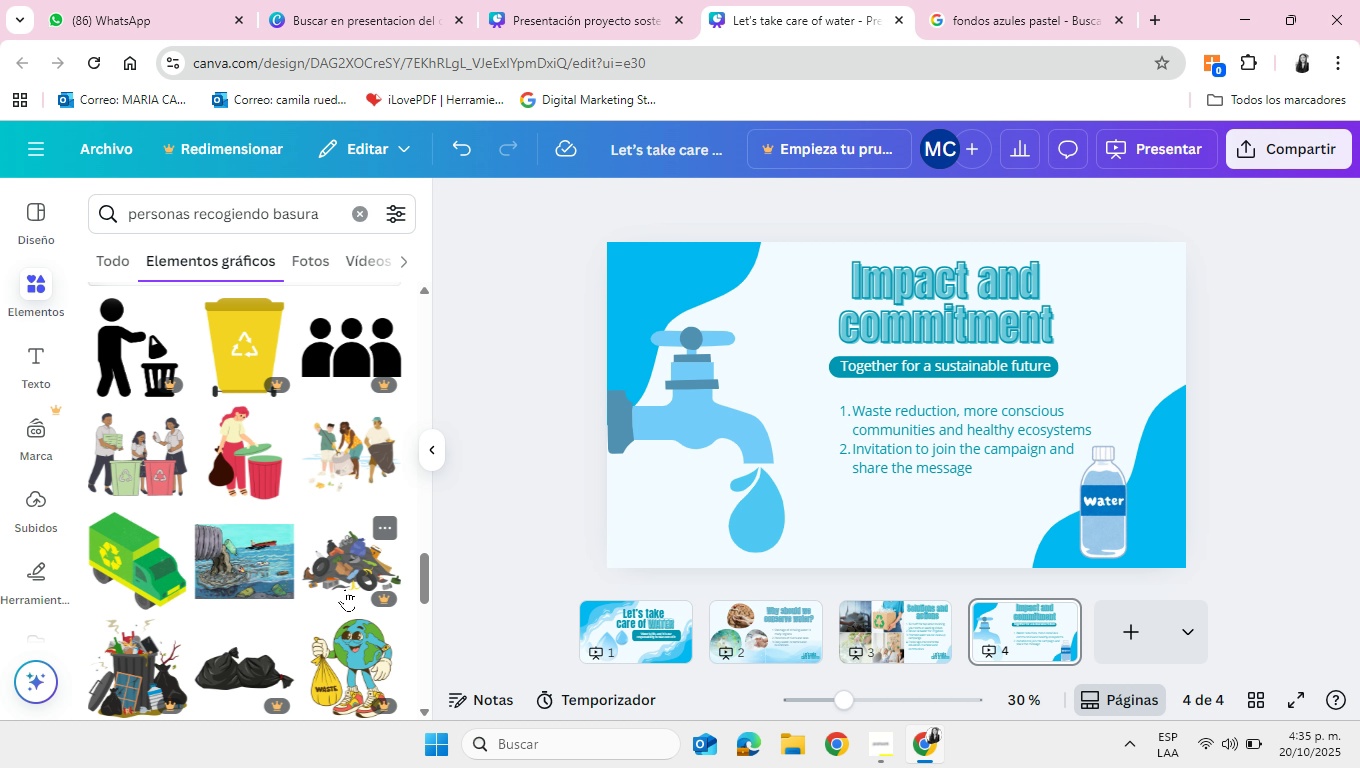 
wait(6.73)
 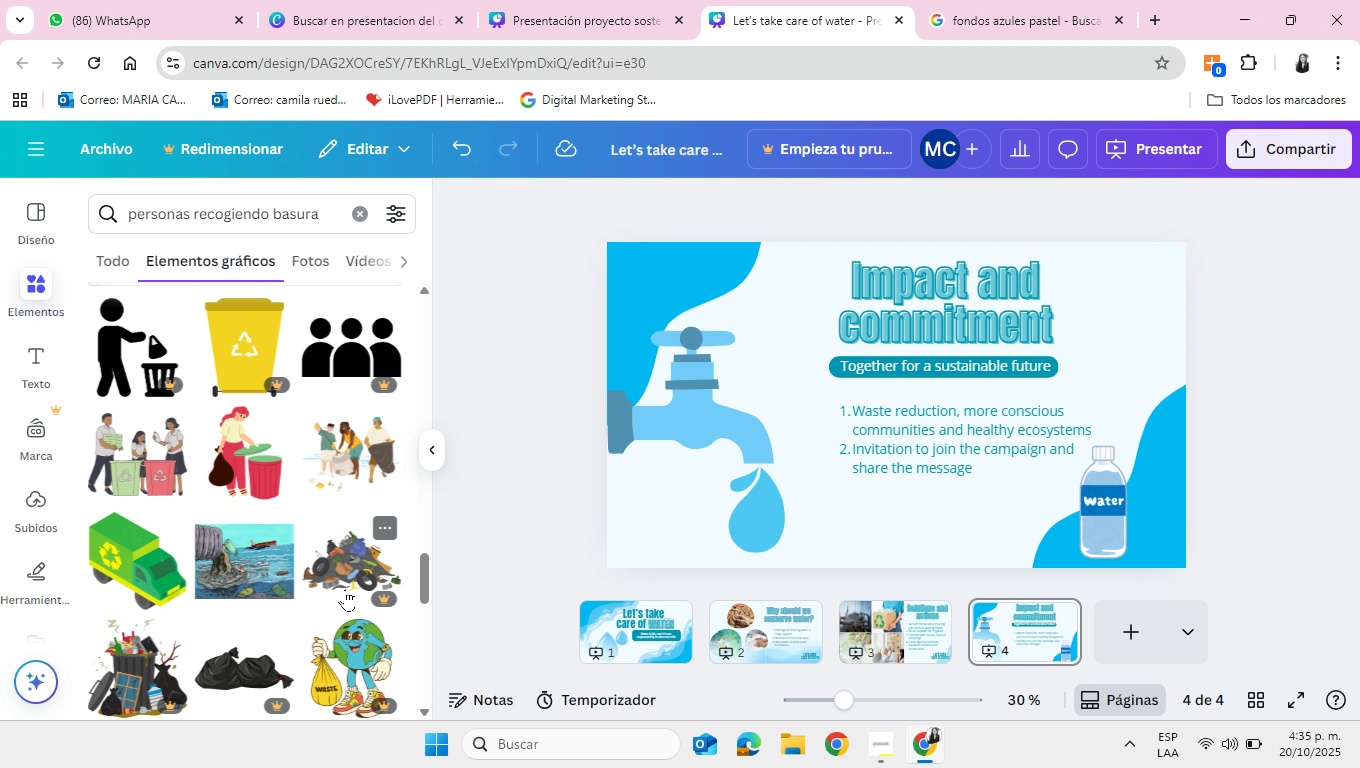 
left_click([352, 450])
 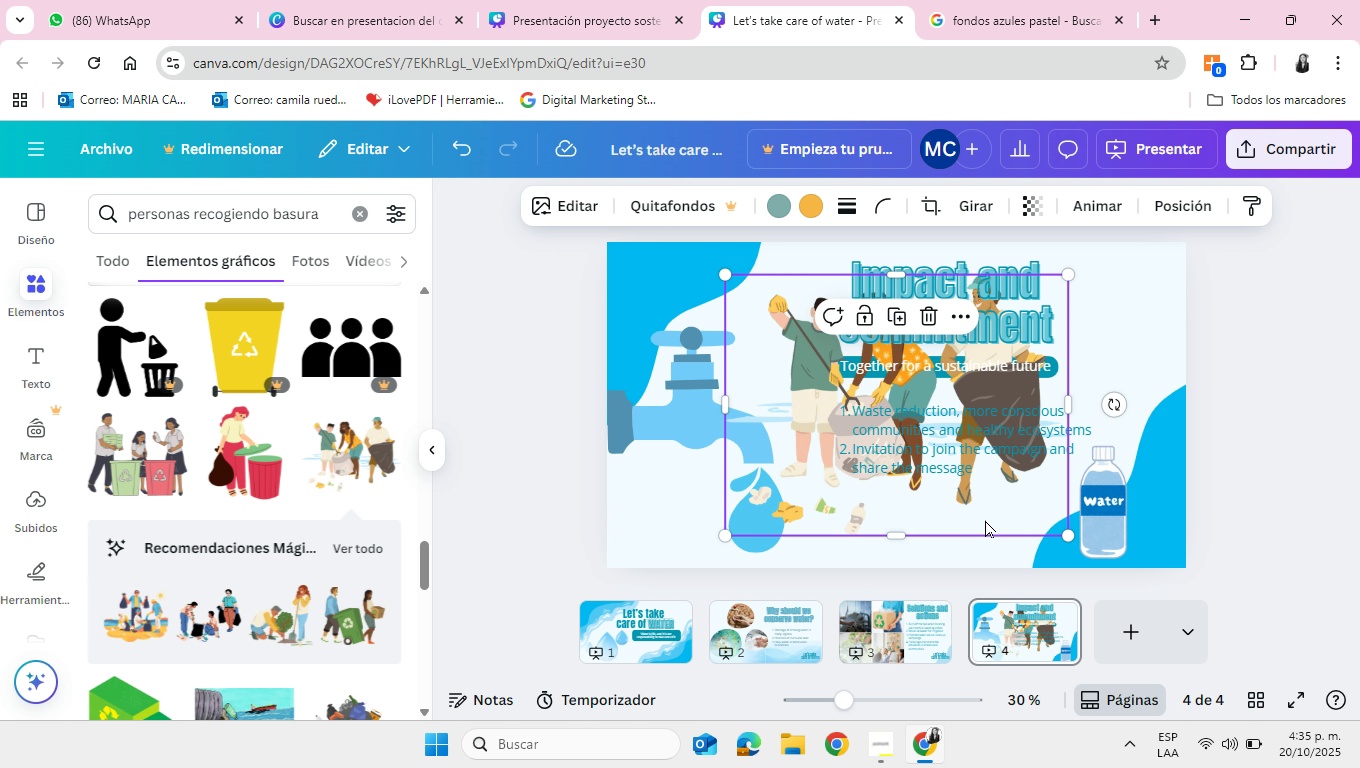 
left_click_drag(start_coordinate=[982, 505], to_coordinate=[1075, 543])
 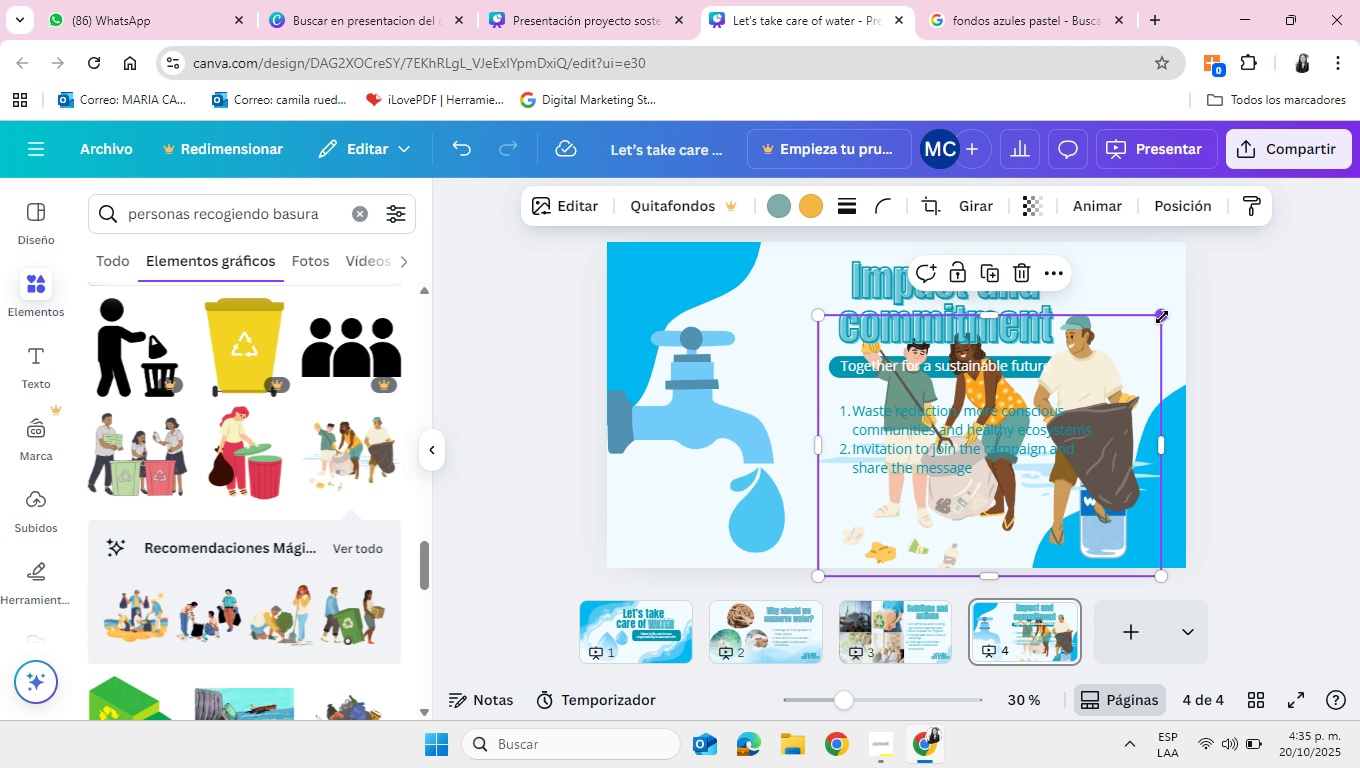 
left_click_drag(start_coordinate=[1163, 317], to_coordinate=[1092, 440])
 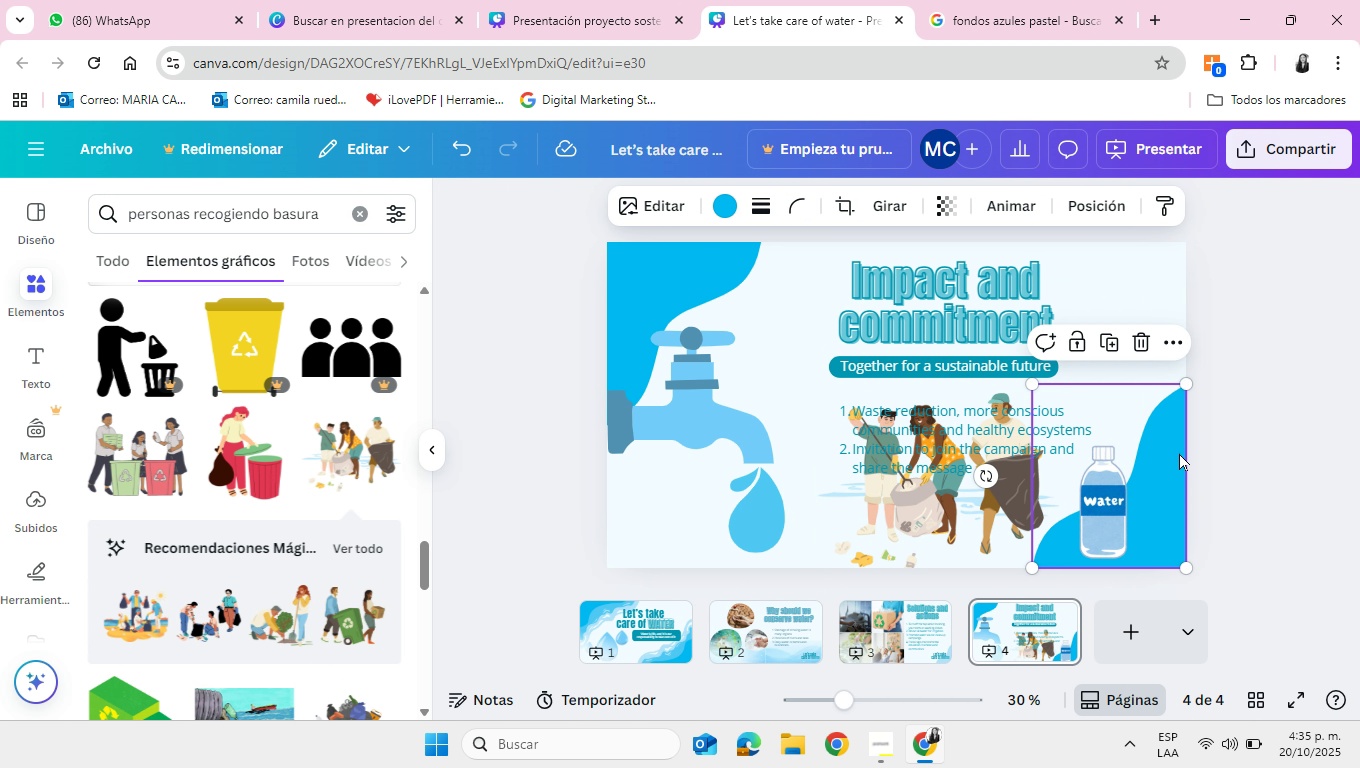 
left_click([1179, 453])
 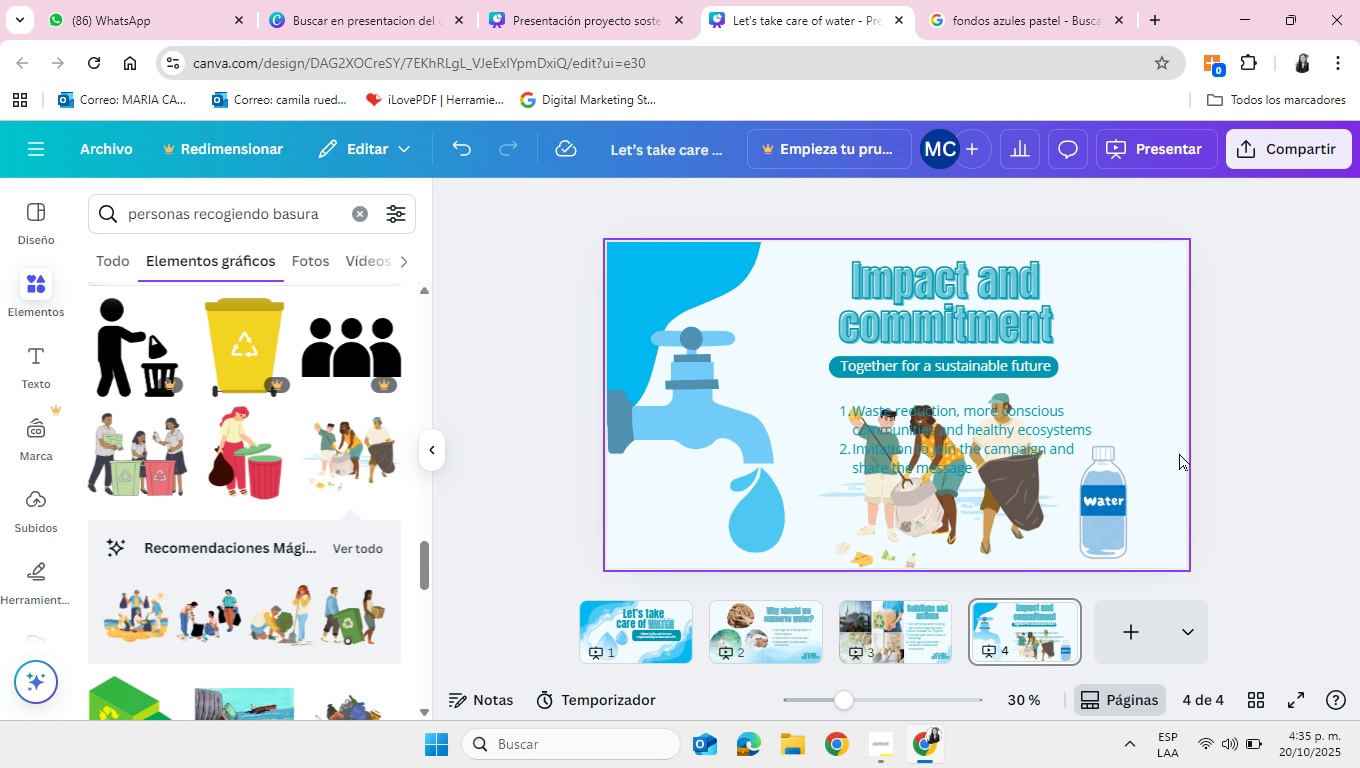 
key(Backspace)
 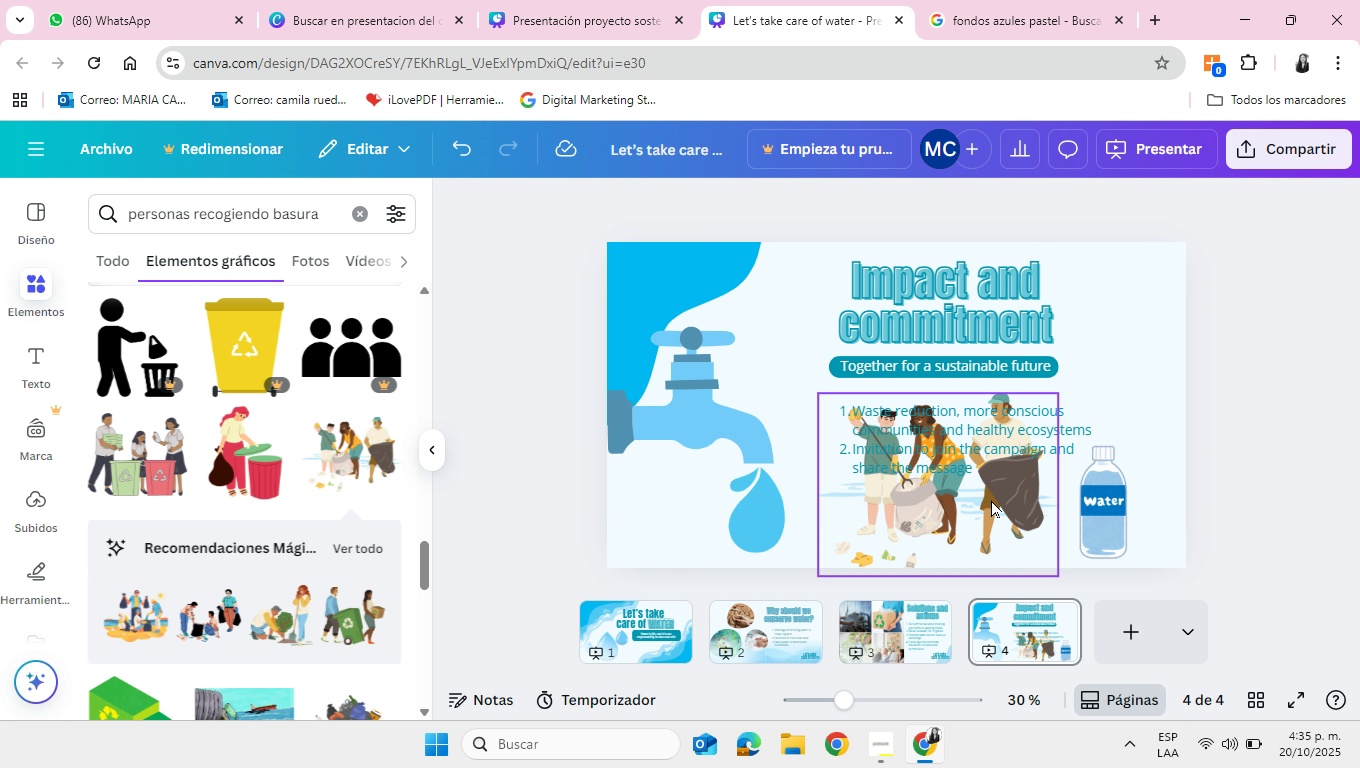 
left_click_drag(start_coordinate=[991, 500], to_coordinate=[1093, 505])
 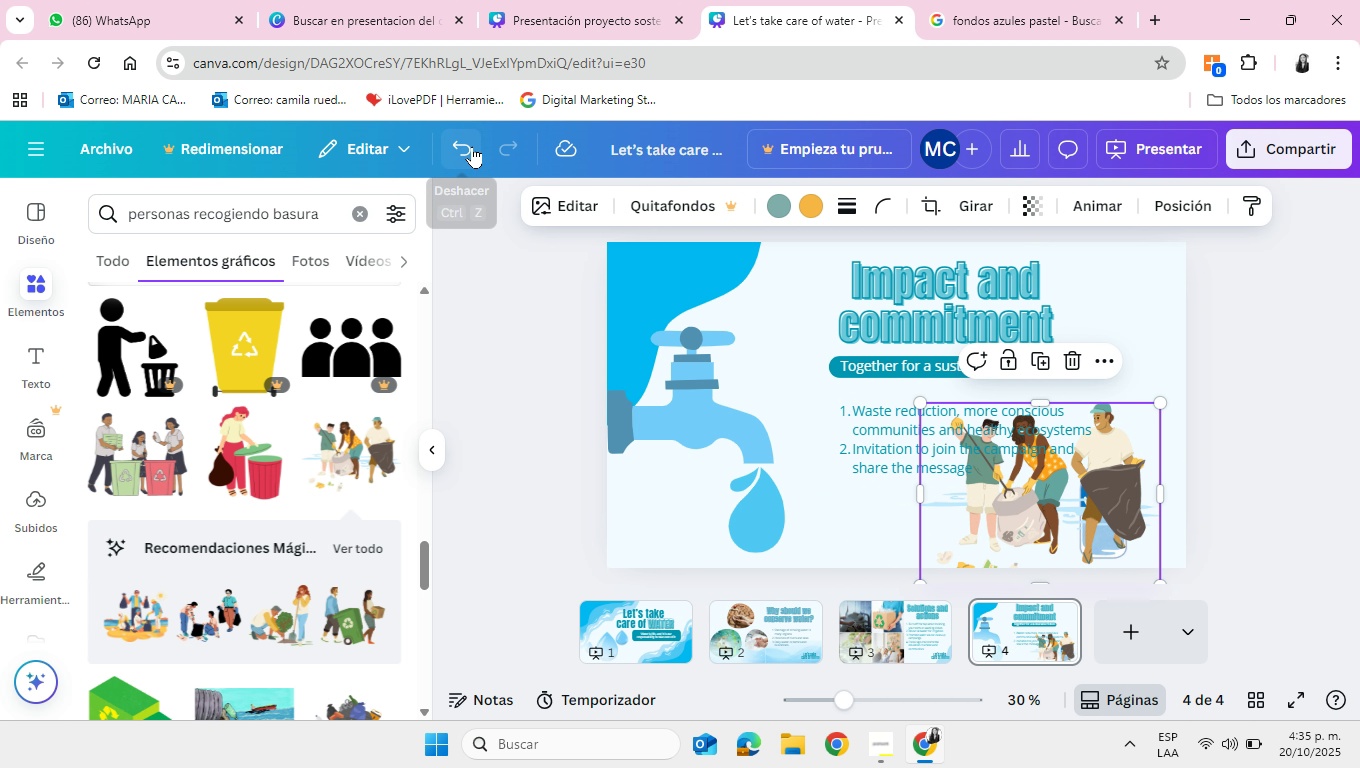 
left_click([472, 146])
 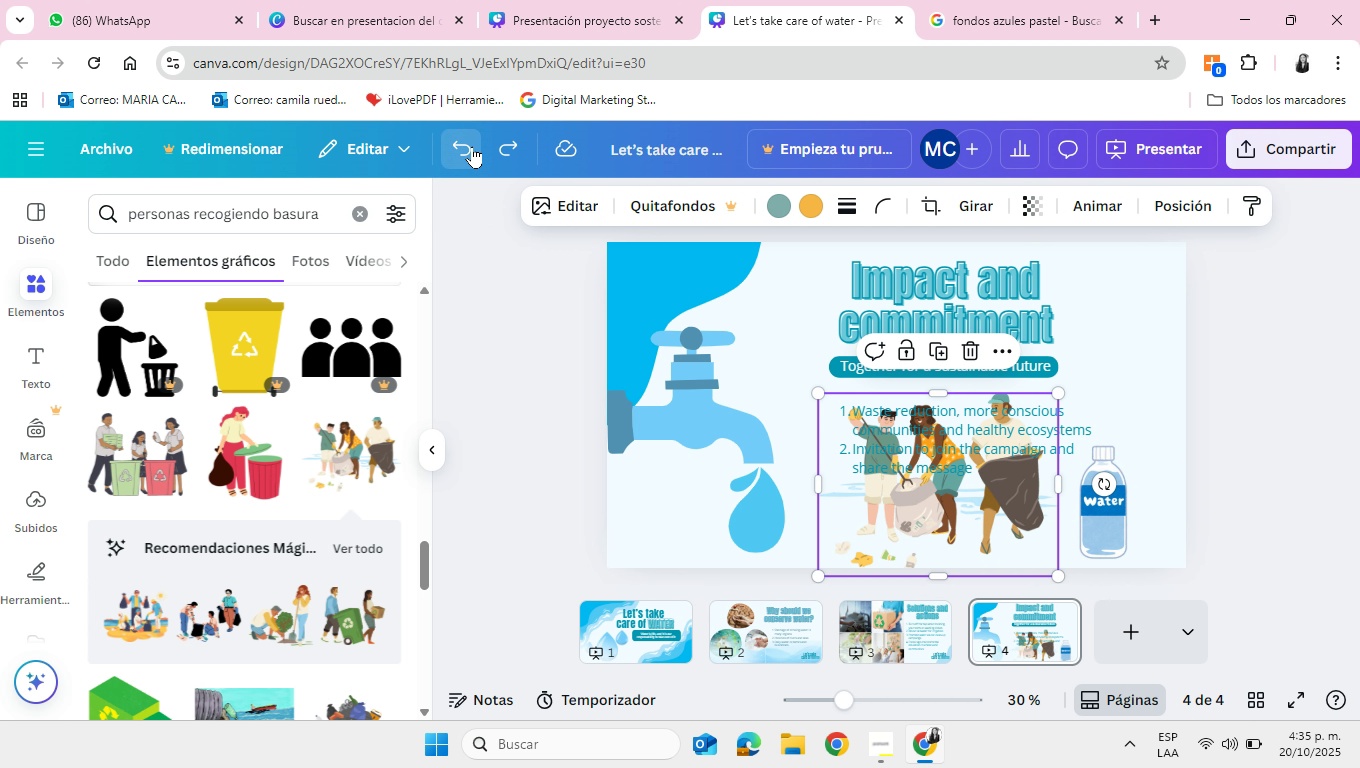 
left_click([472, 146])
 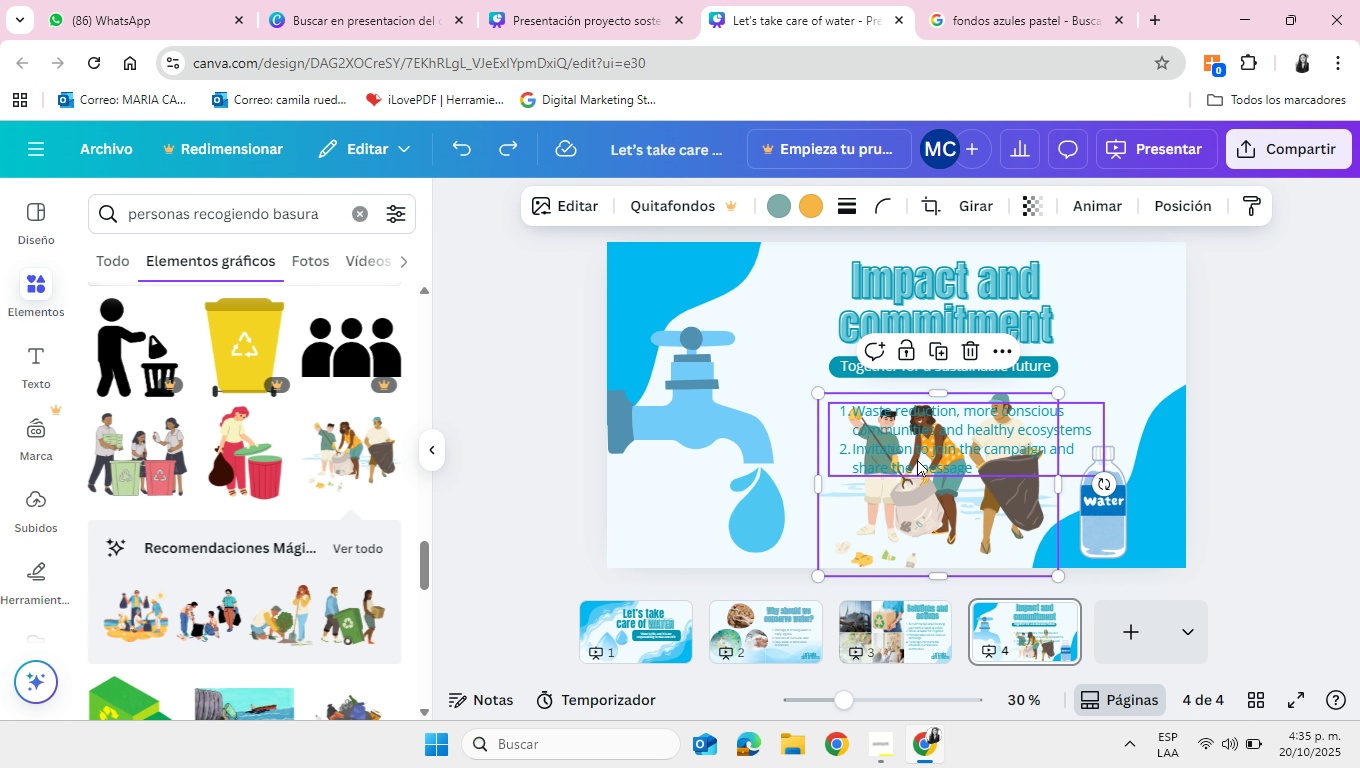 
left_click_drag(start_coordinate=[918, 448], to_coordinate=[950, 462])
 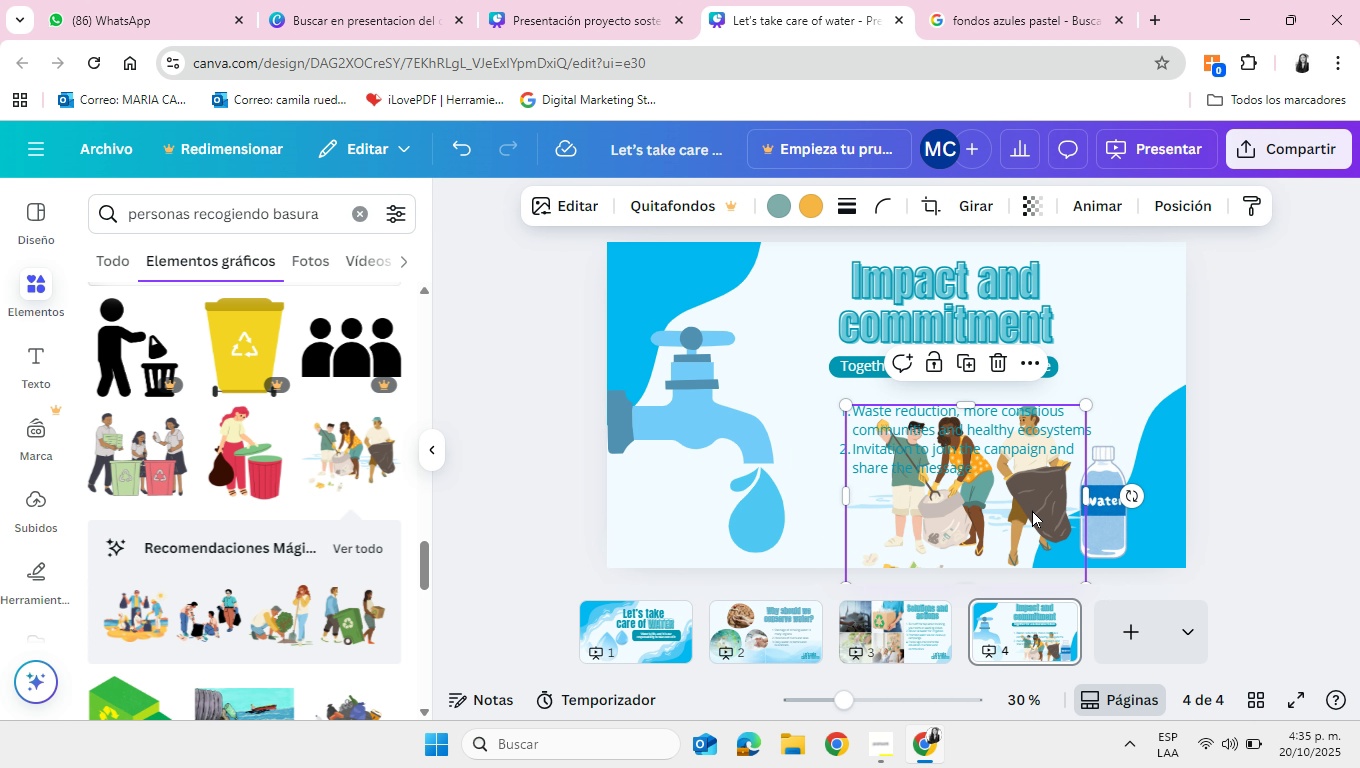 
left_click_drag(start_coordinate=[1032, 510], to_coordinate=[772, 485])
 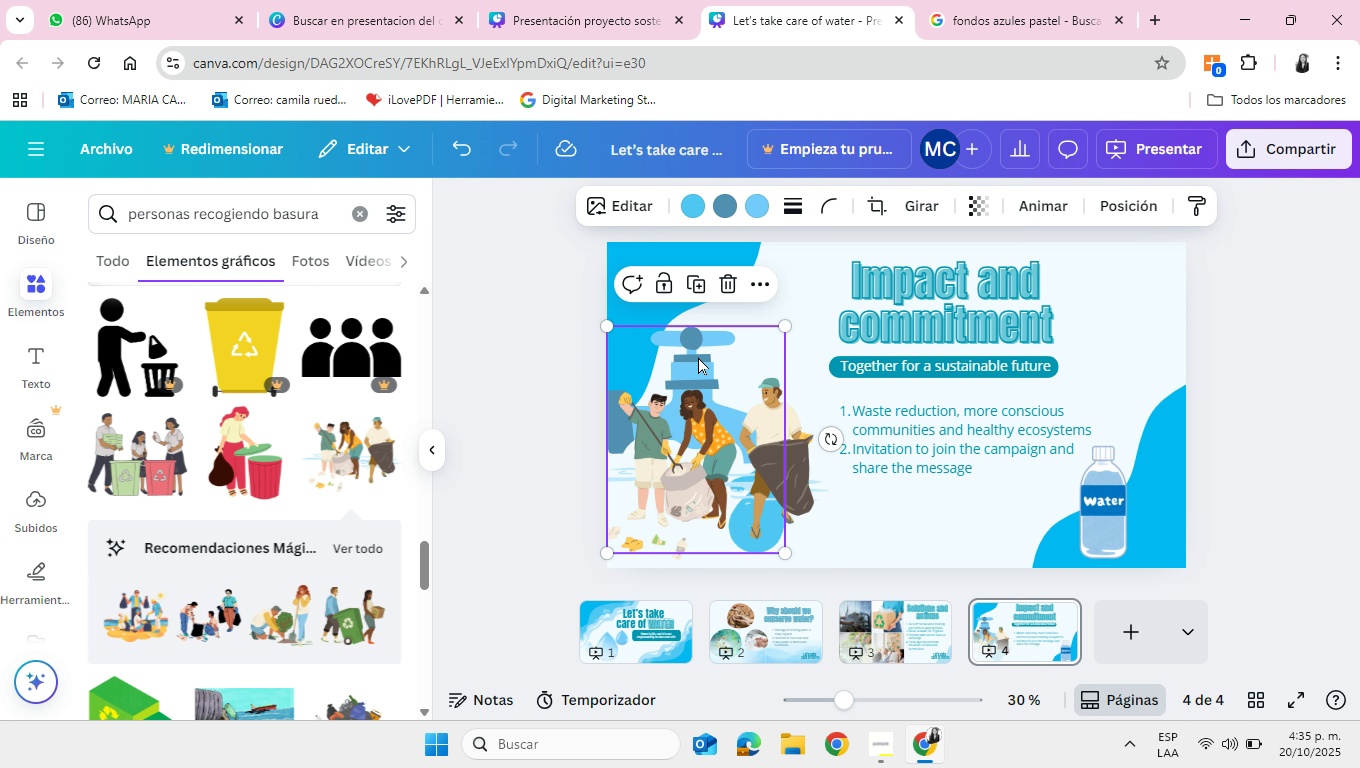 
left_click([698, 357])
 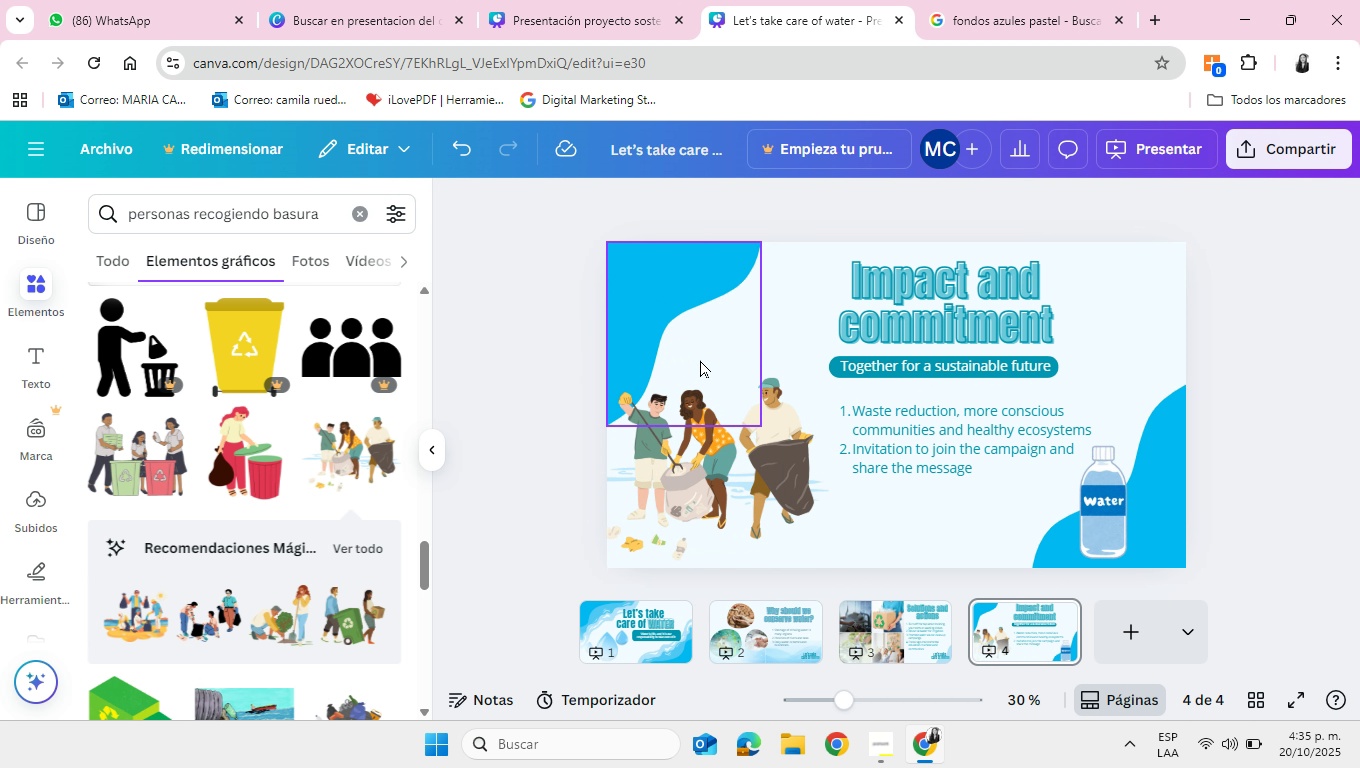 
key(Backspace)
 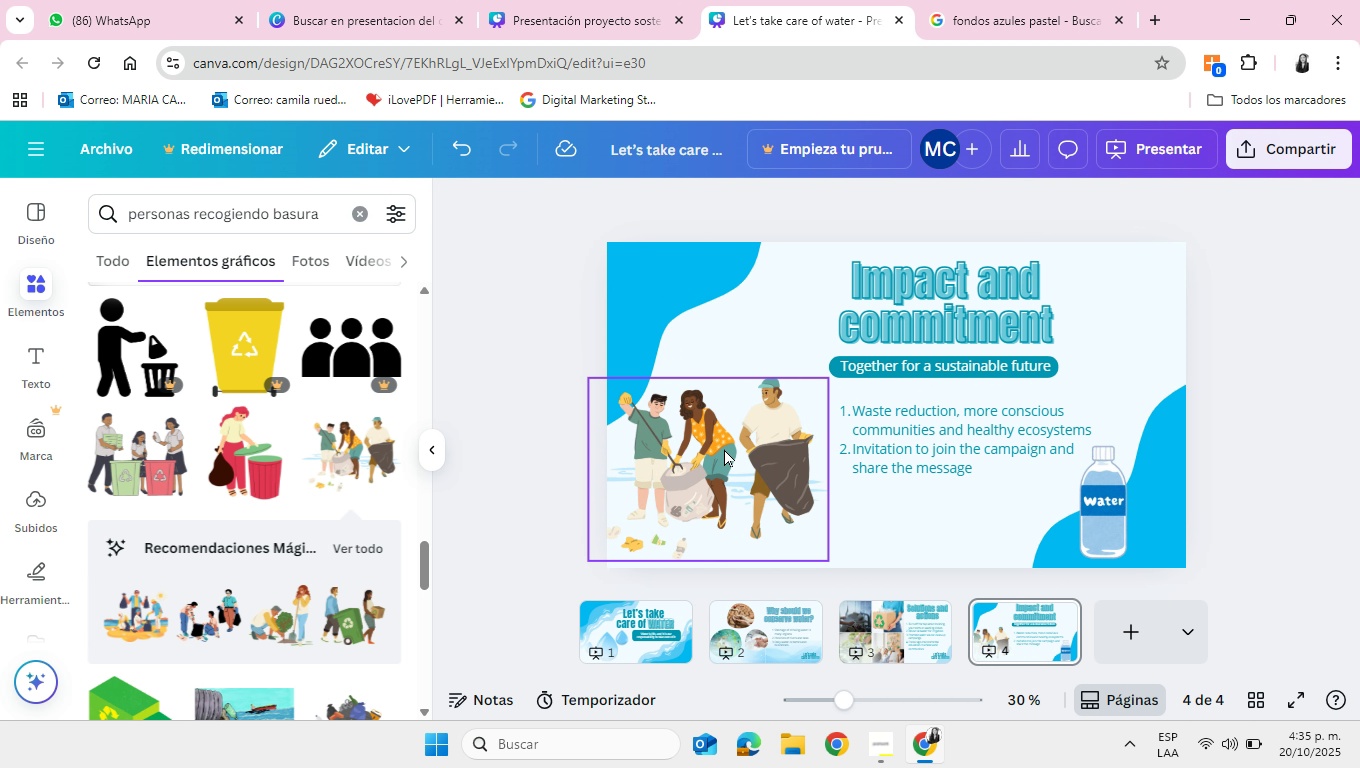 
left_click_drag(start_coordinate=[724, 461], to_coordinate=[738, 444])
 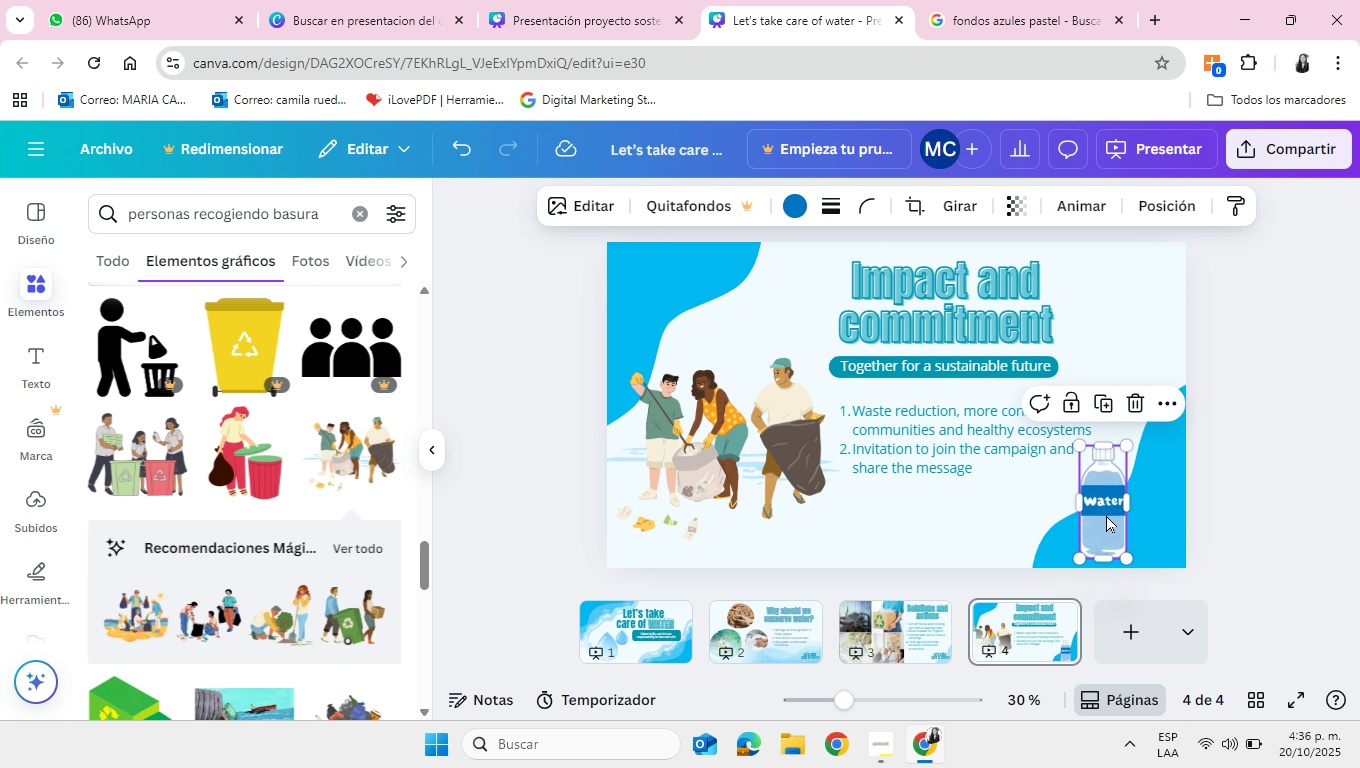 
left_click([1106, 515])
 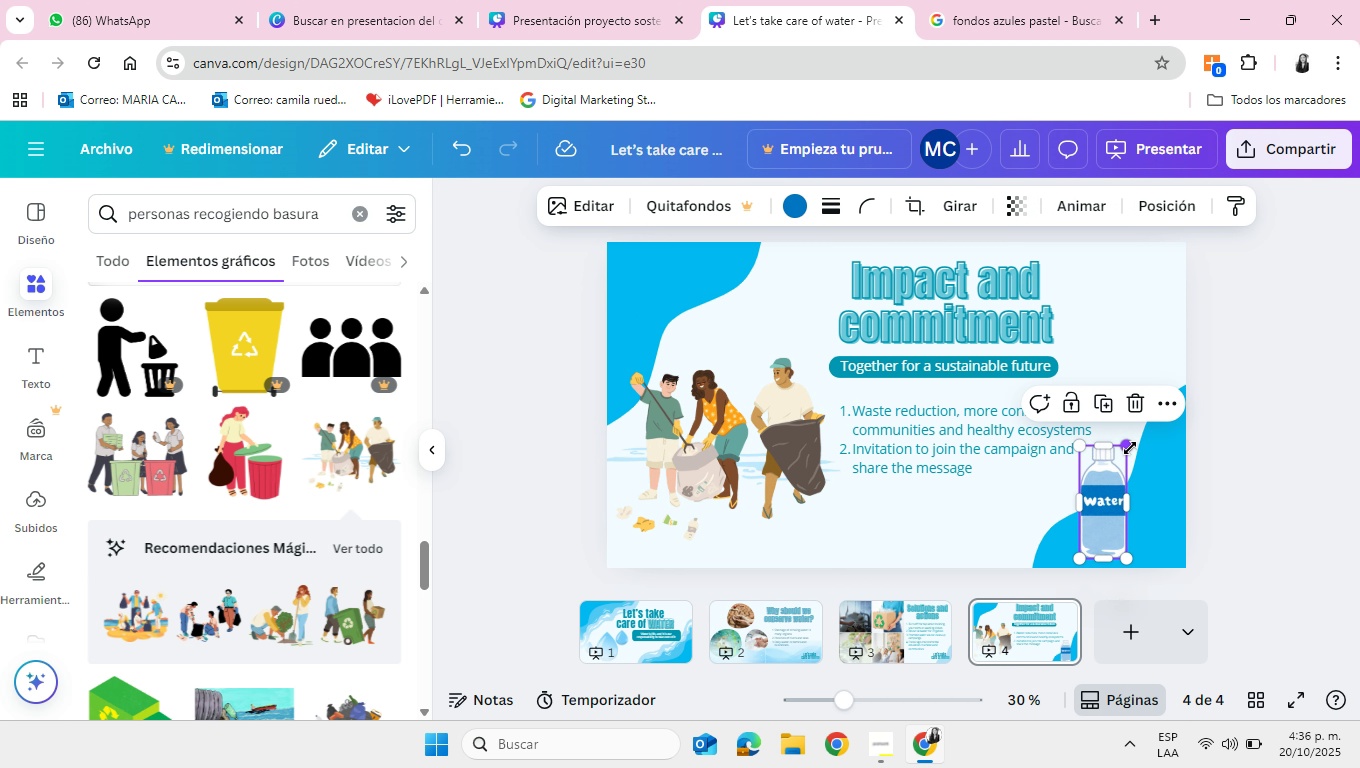 
left_click_drag(start_coordinate=[1130, 448], to_coordinate=[1172, 410])
 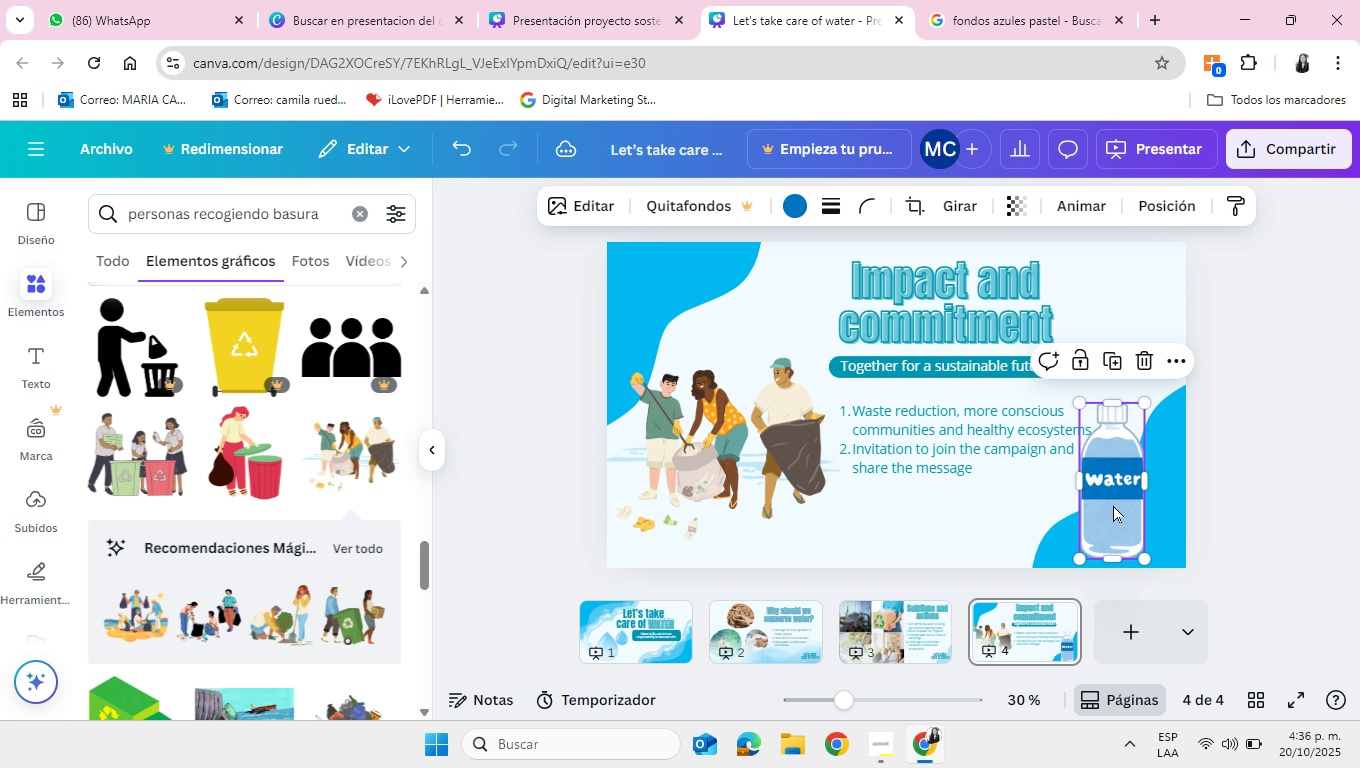 
left_click_drag(start_coordinate=[1113, 504], to_coordinate=[1139, 505])
 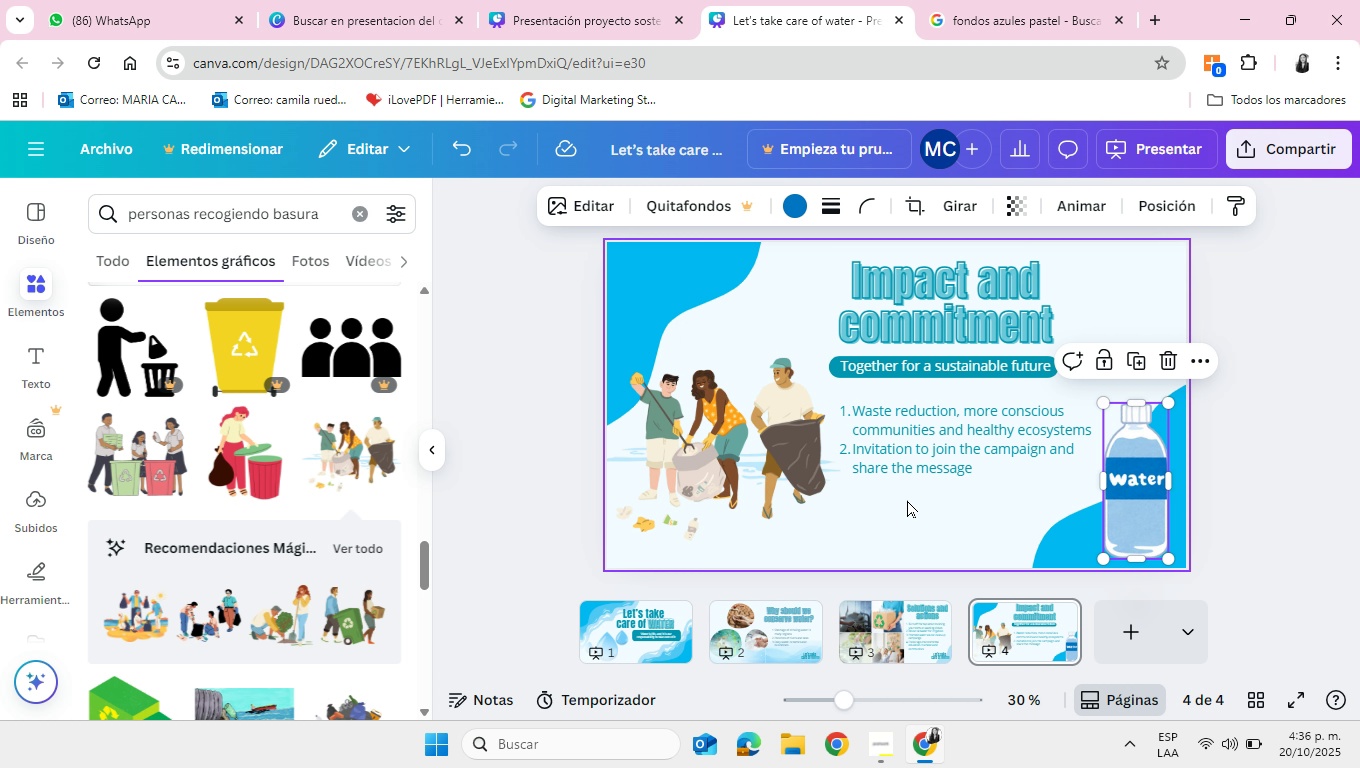 
wait(10.39)
 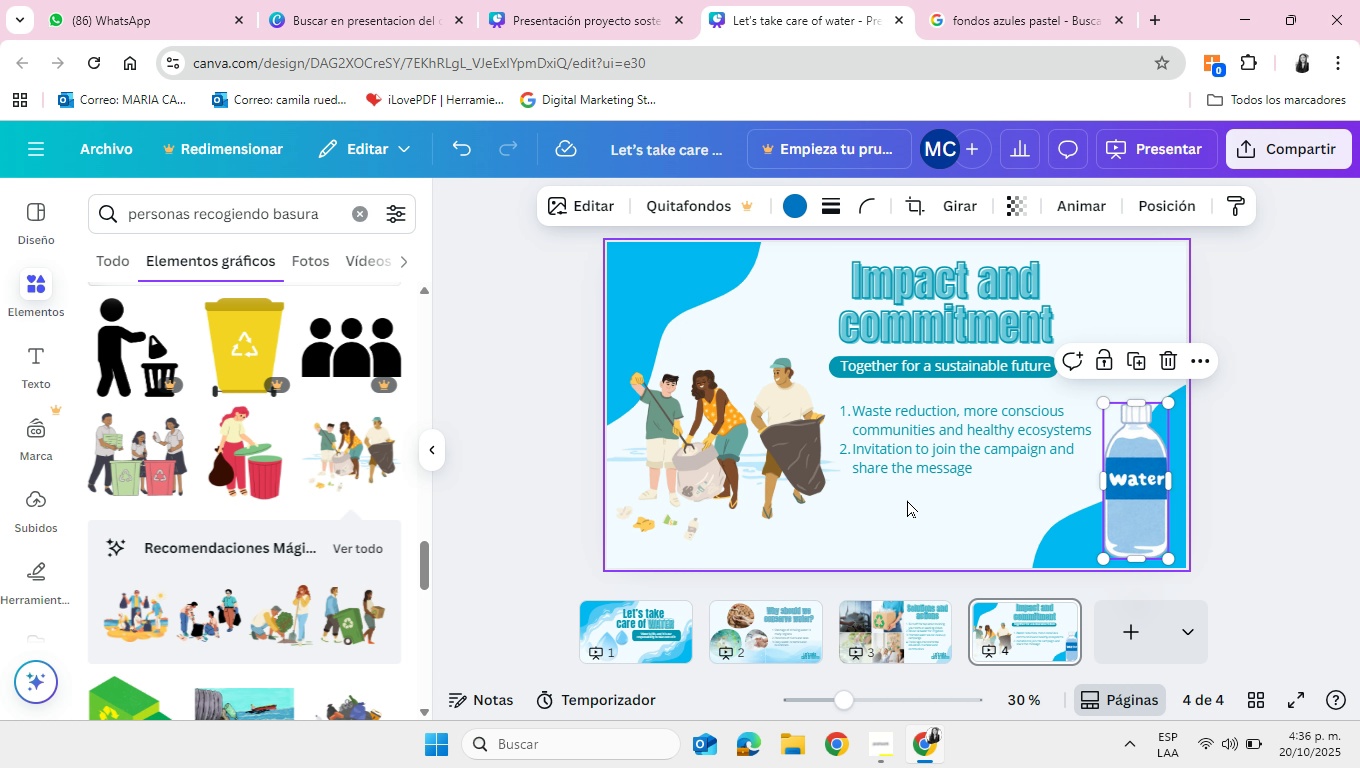 
left_click([656, 639])
 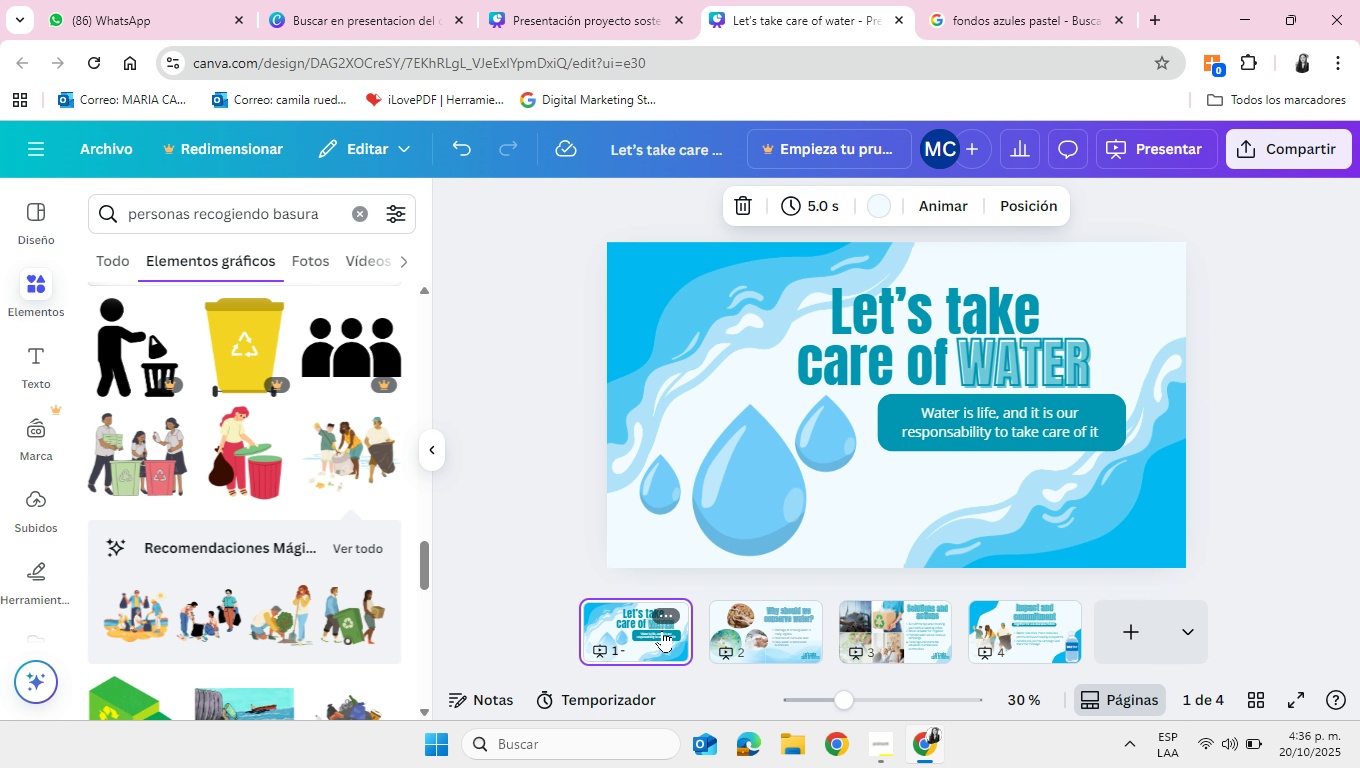 
mouse_move([752, 626])
 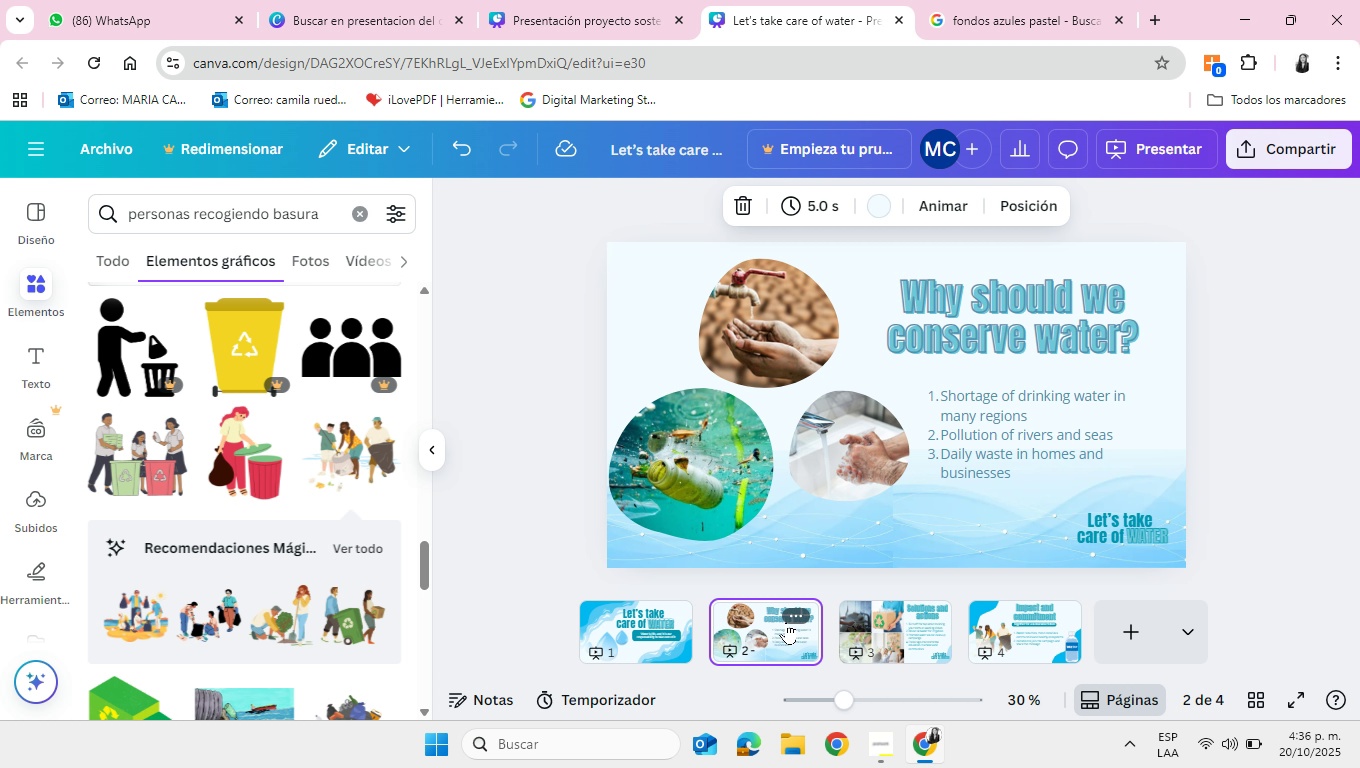 
mouse_move([773, 622])
 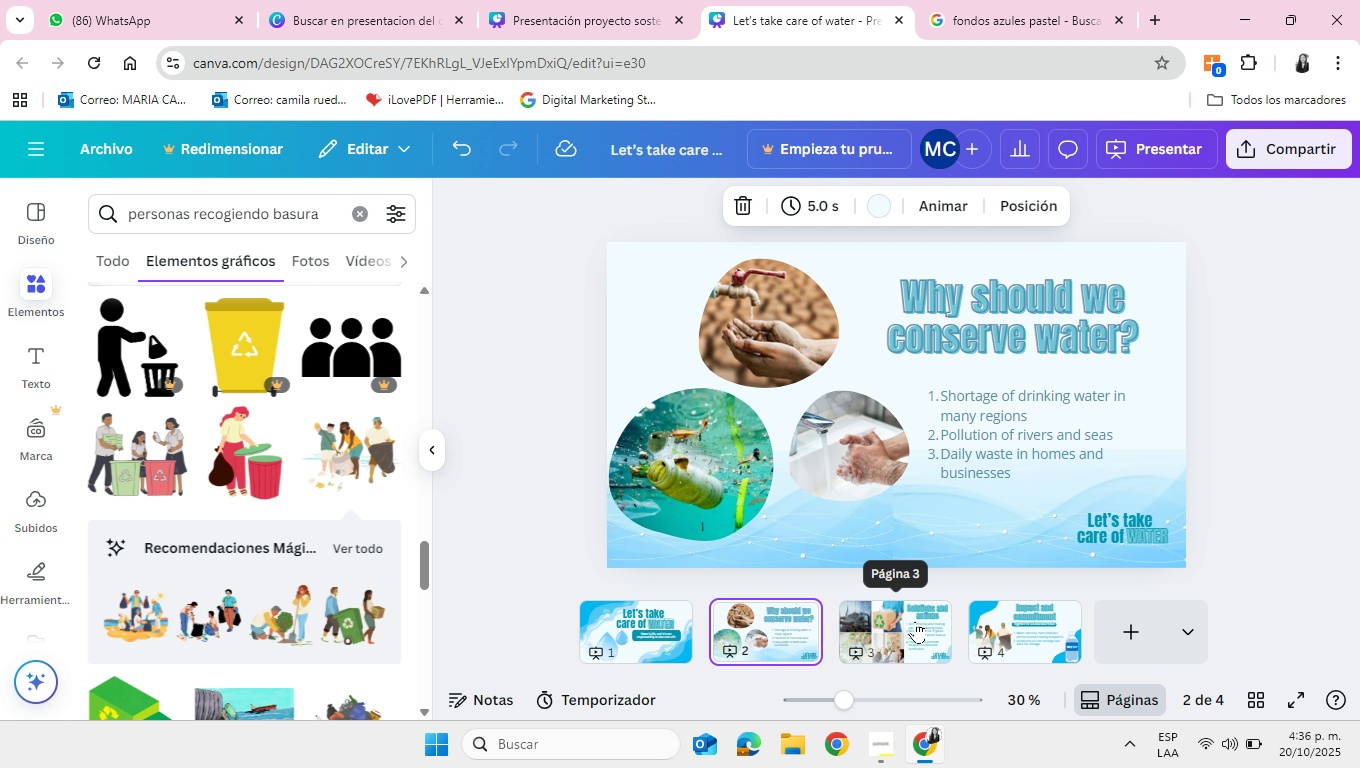 
left_click([915, 621])
 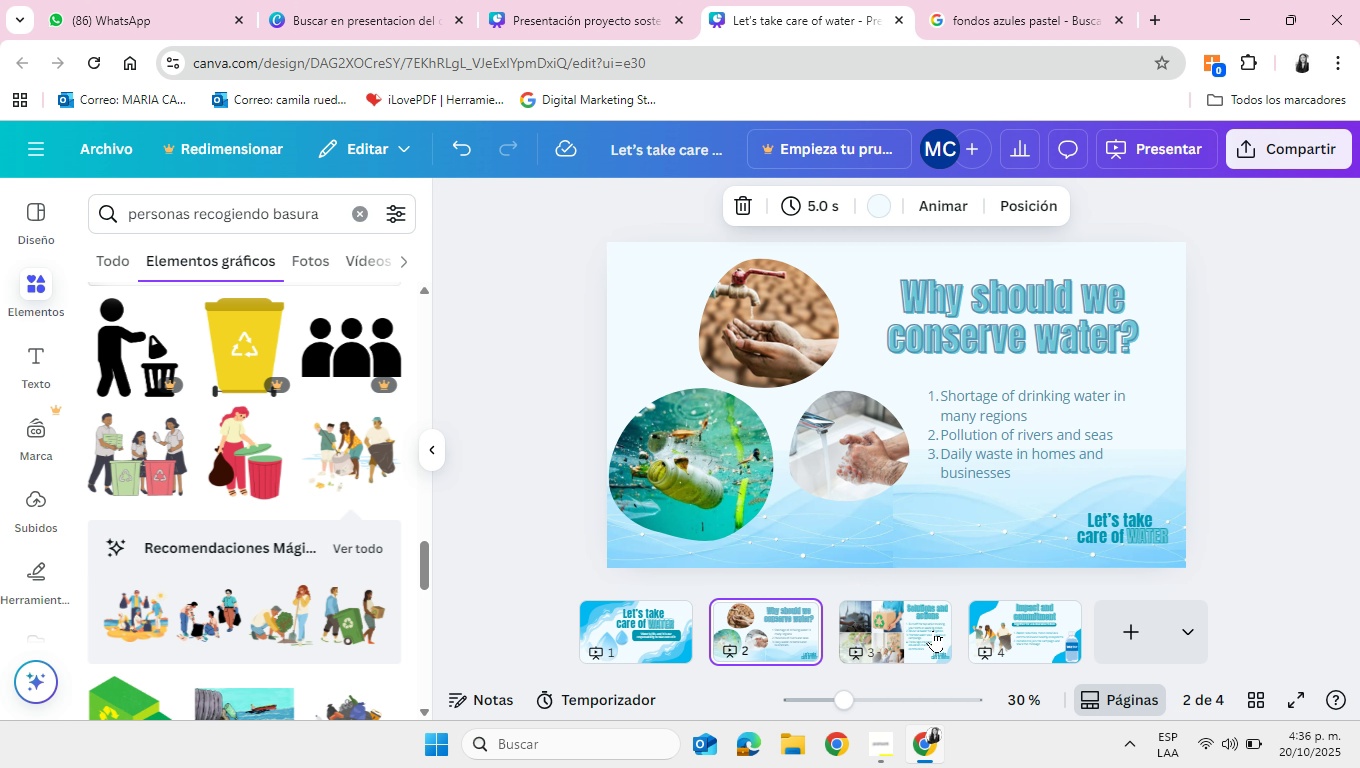 
left_click([934, 630])
 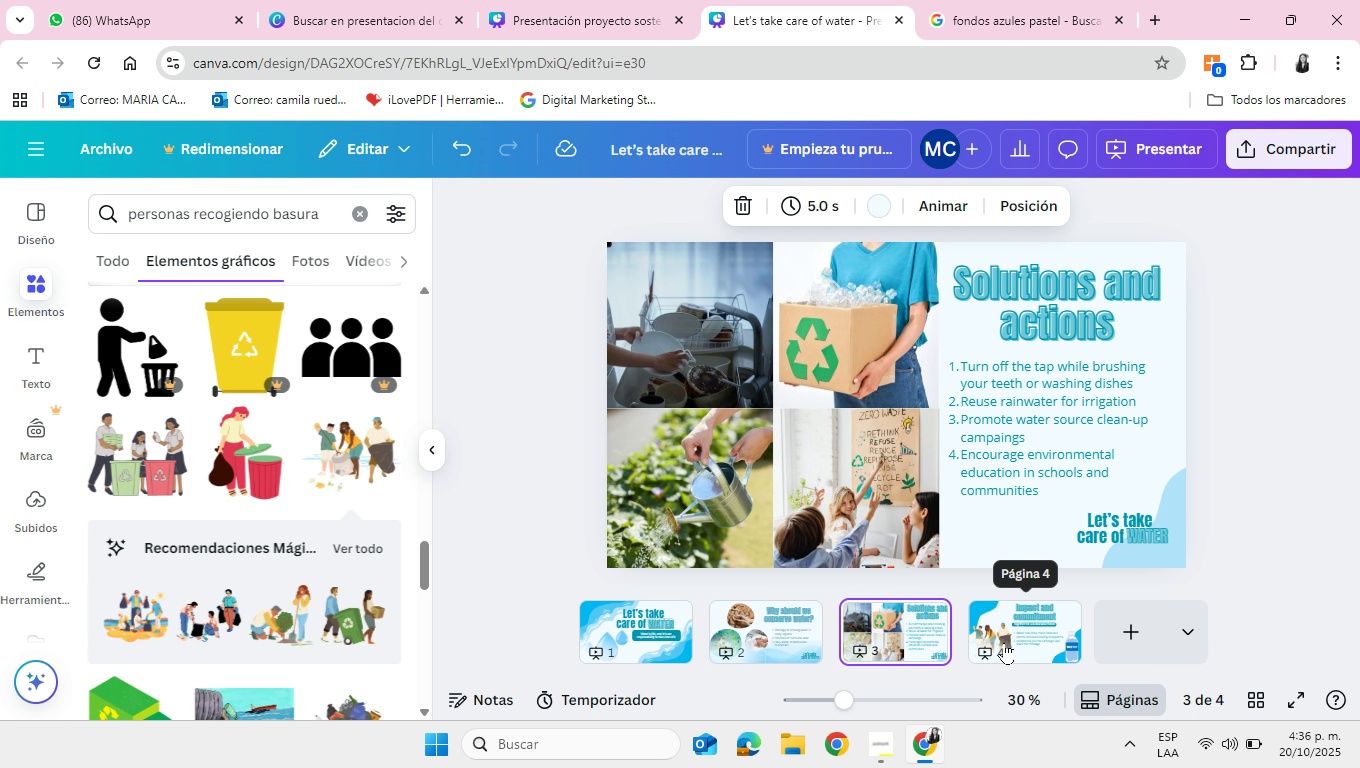 
left_click([1004, 642])
 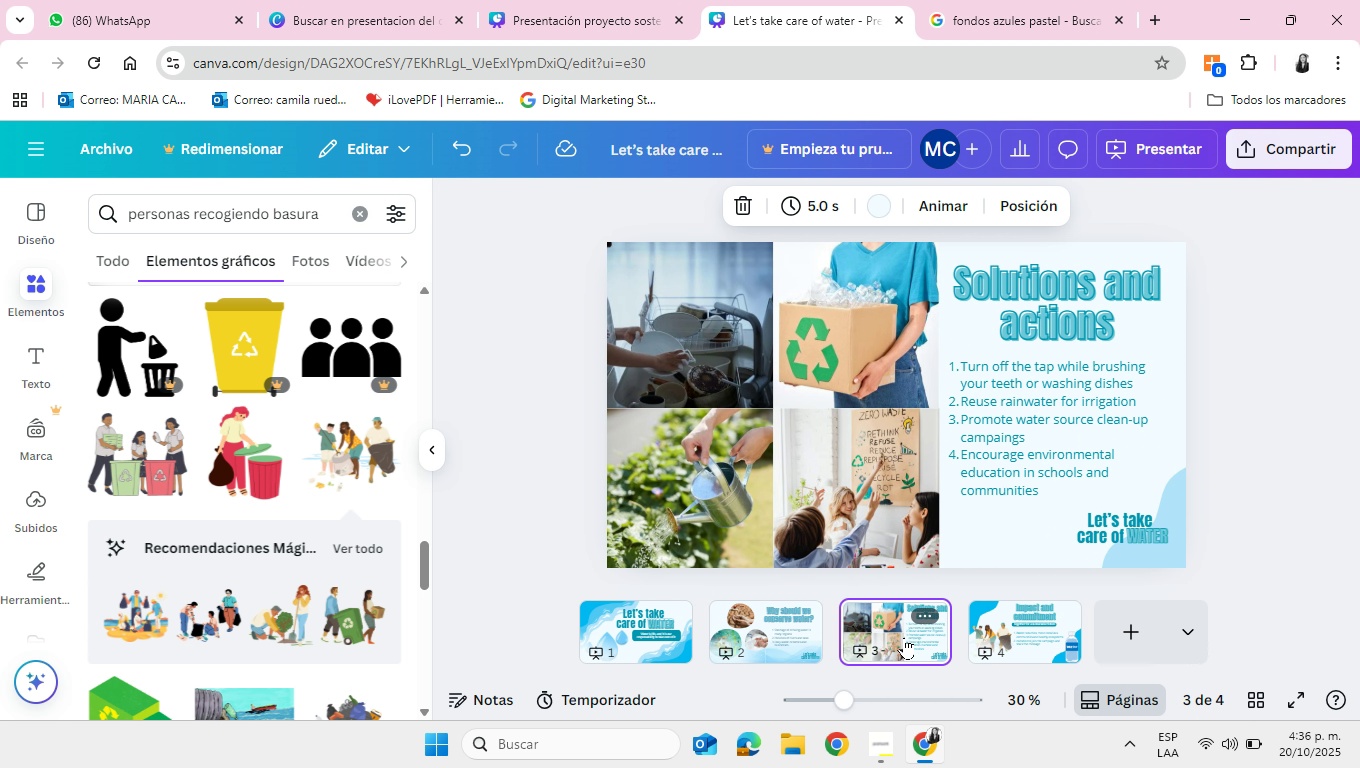 
wait(5.47)
 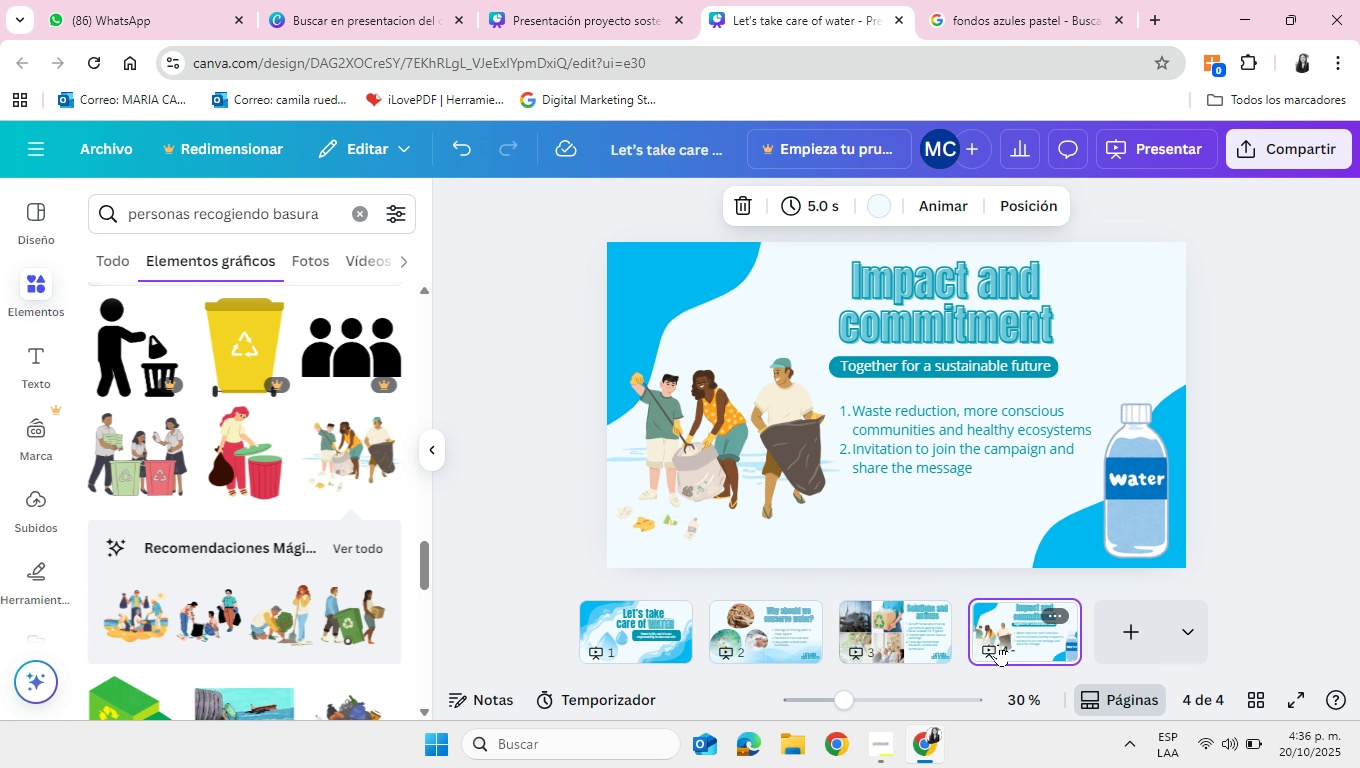 
left_click([635, 622])
 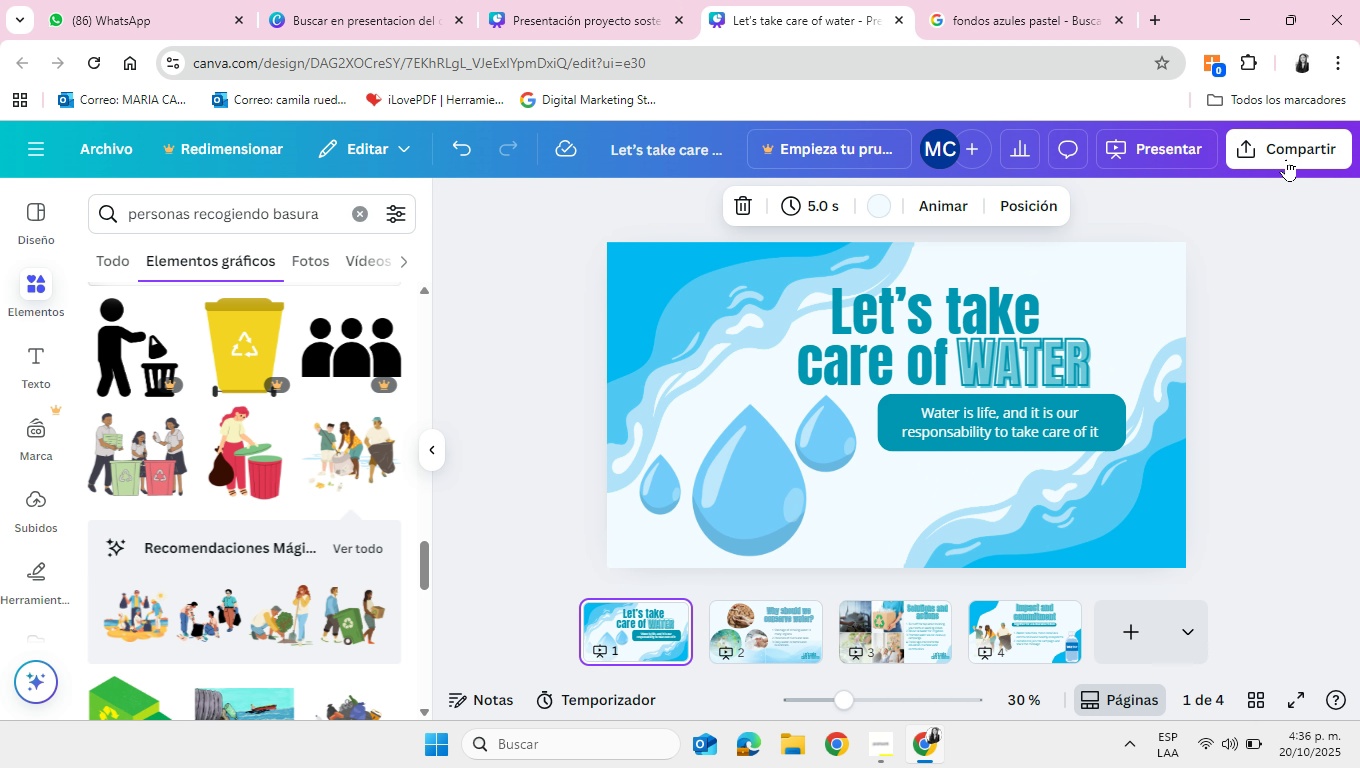 
left_click([1286, 159])
 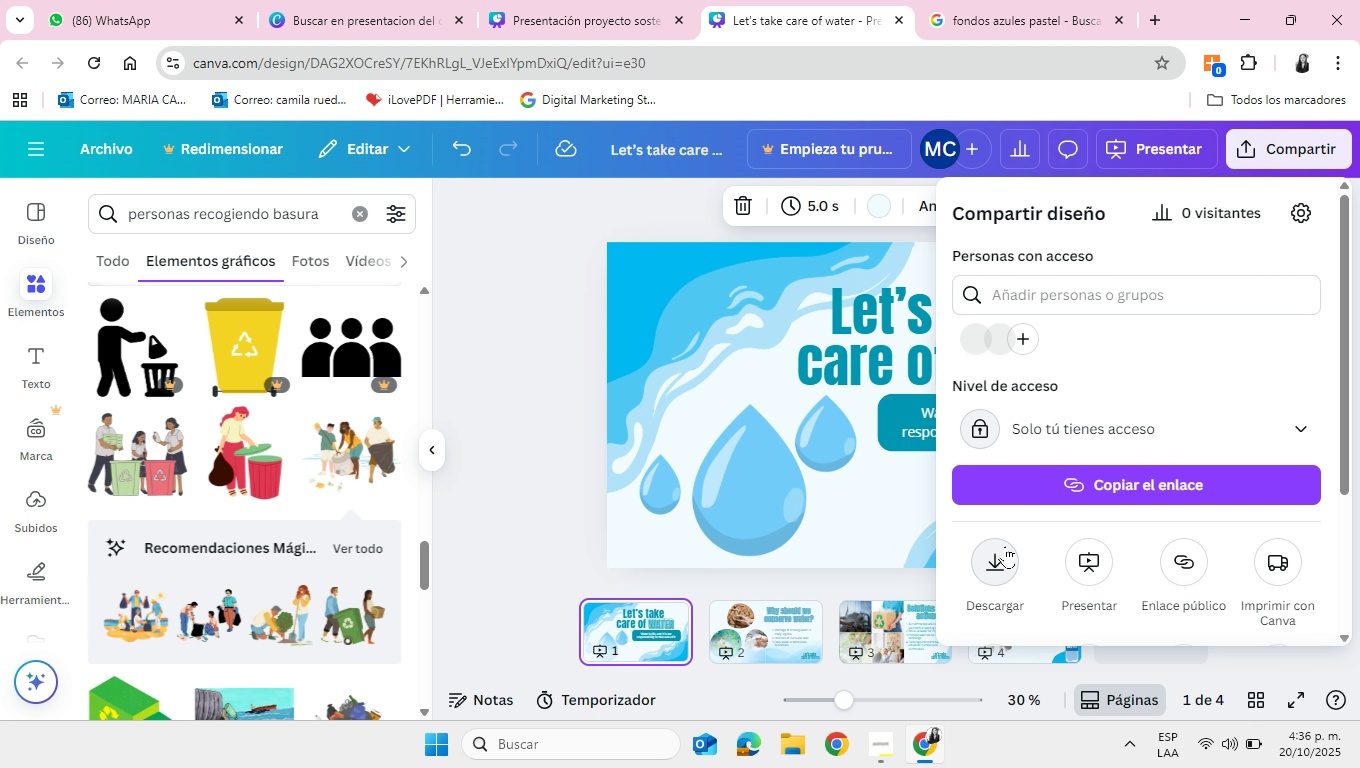 